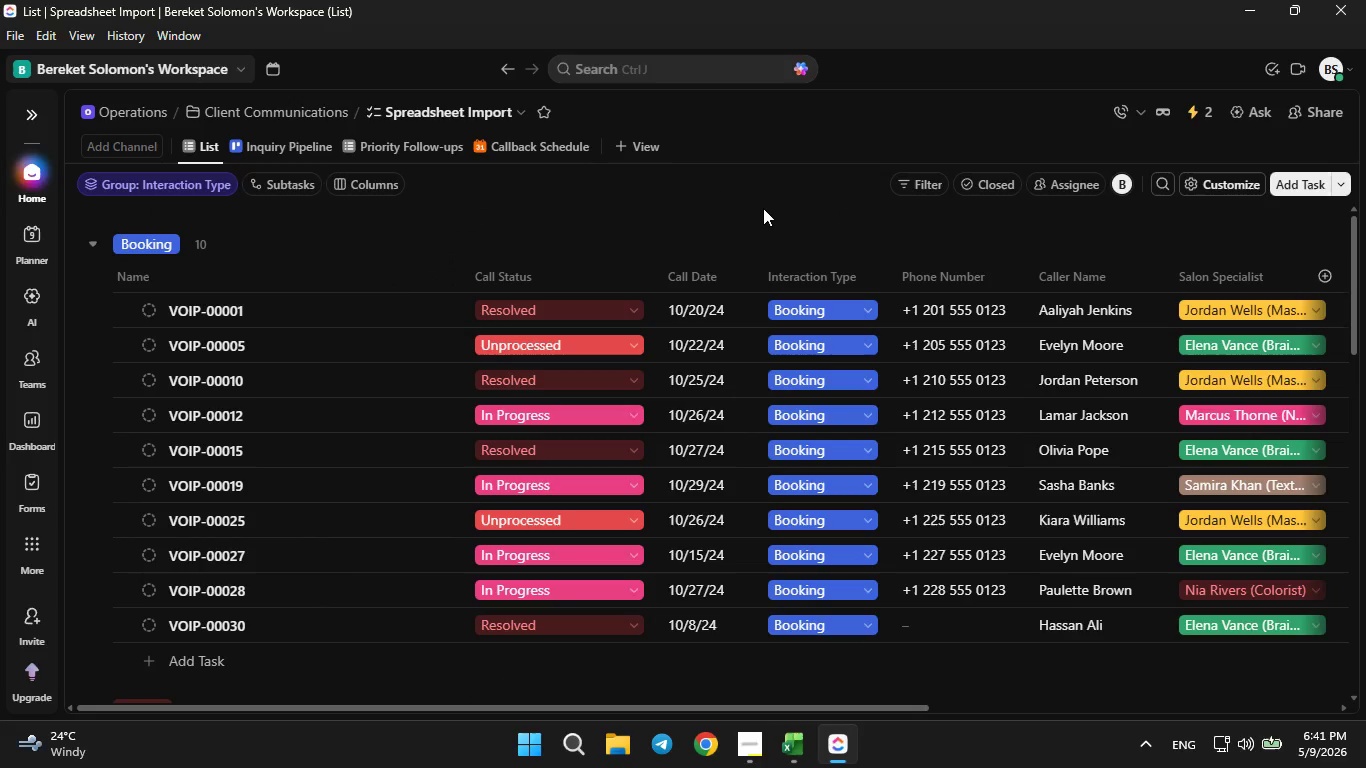 
mouse_move([881, 662])
 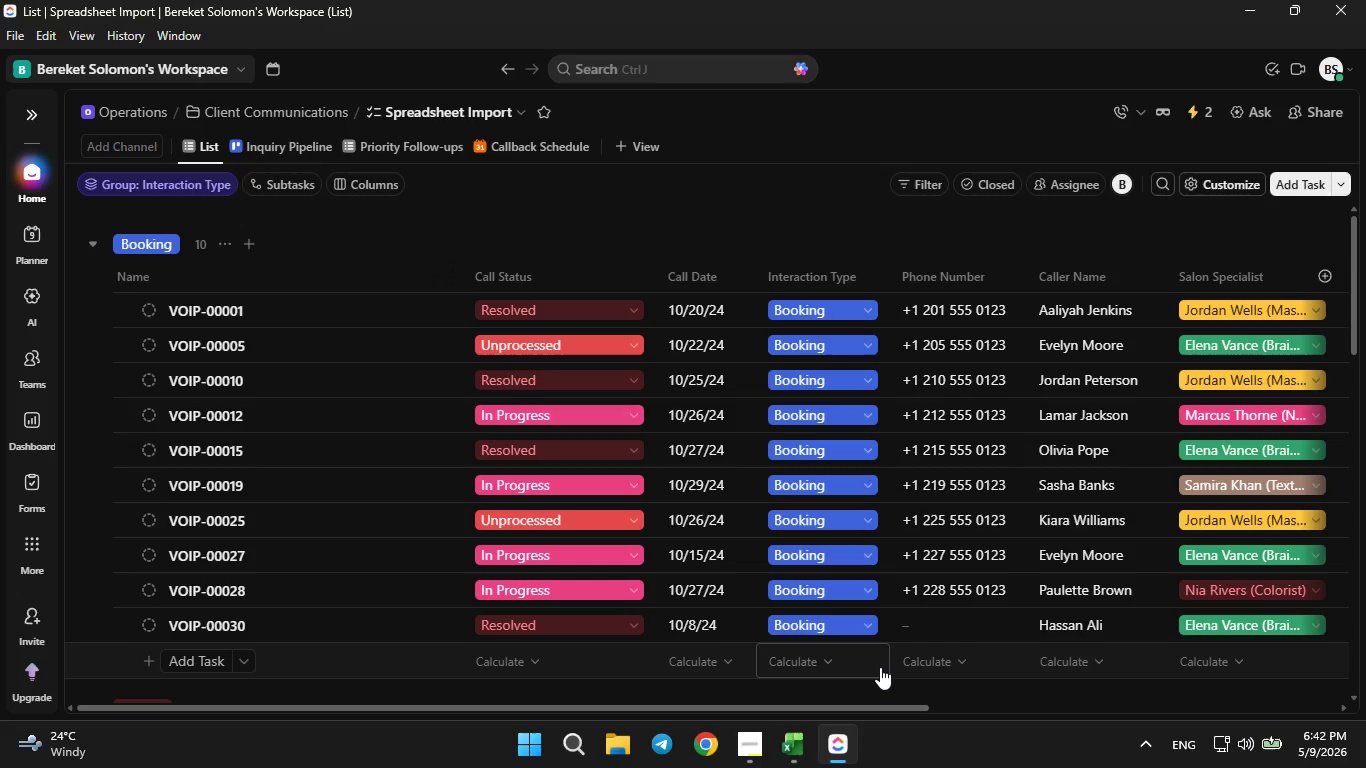 
wait(6.39)
 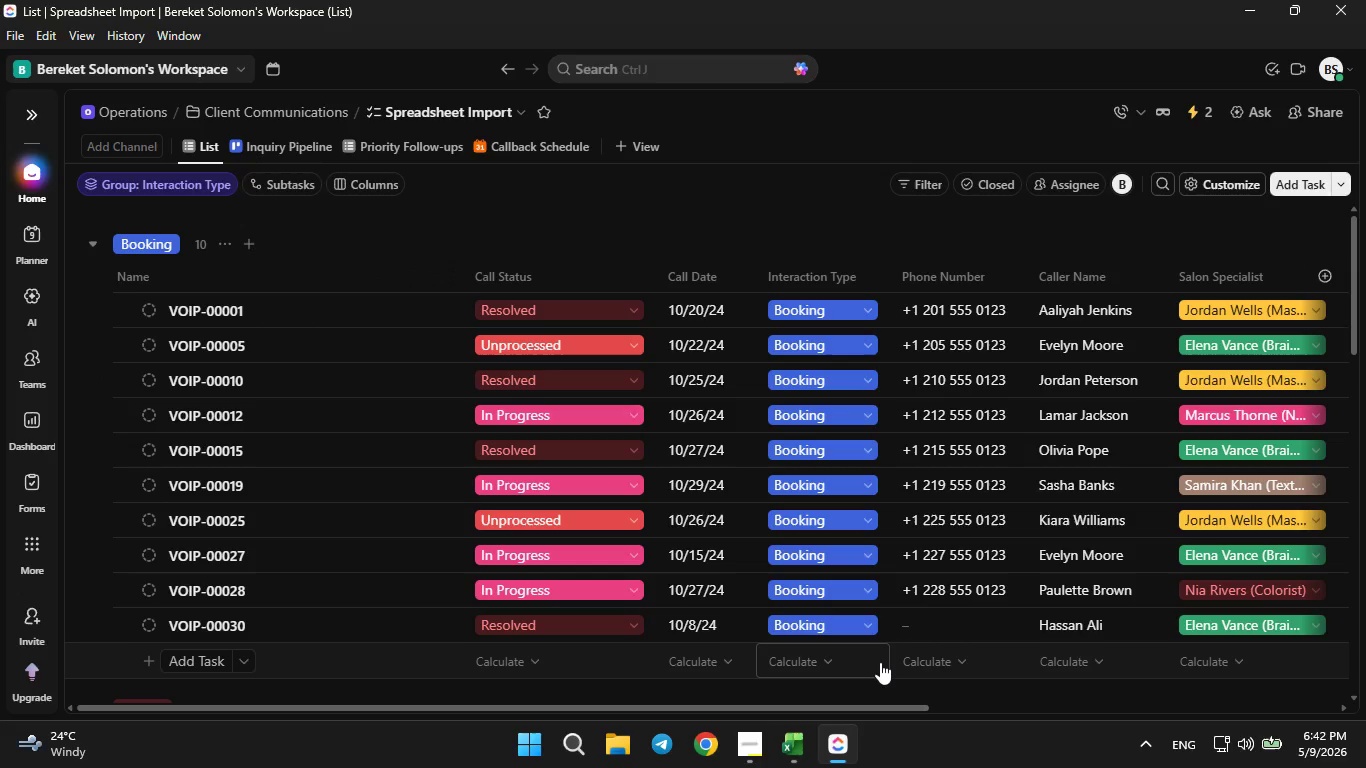 
scroll: coordinate [505, 427], scroll_direction: up, amount: 16.0
 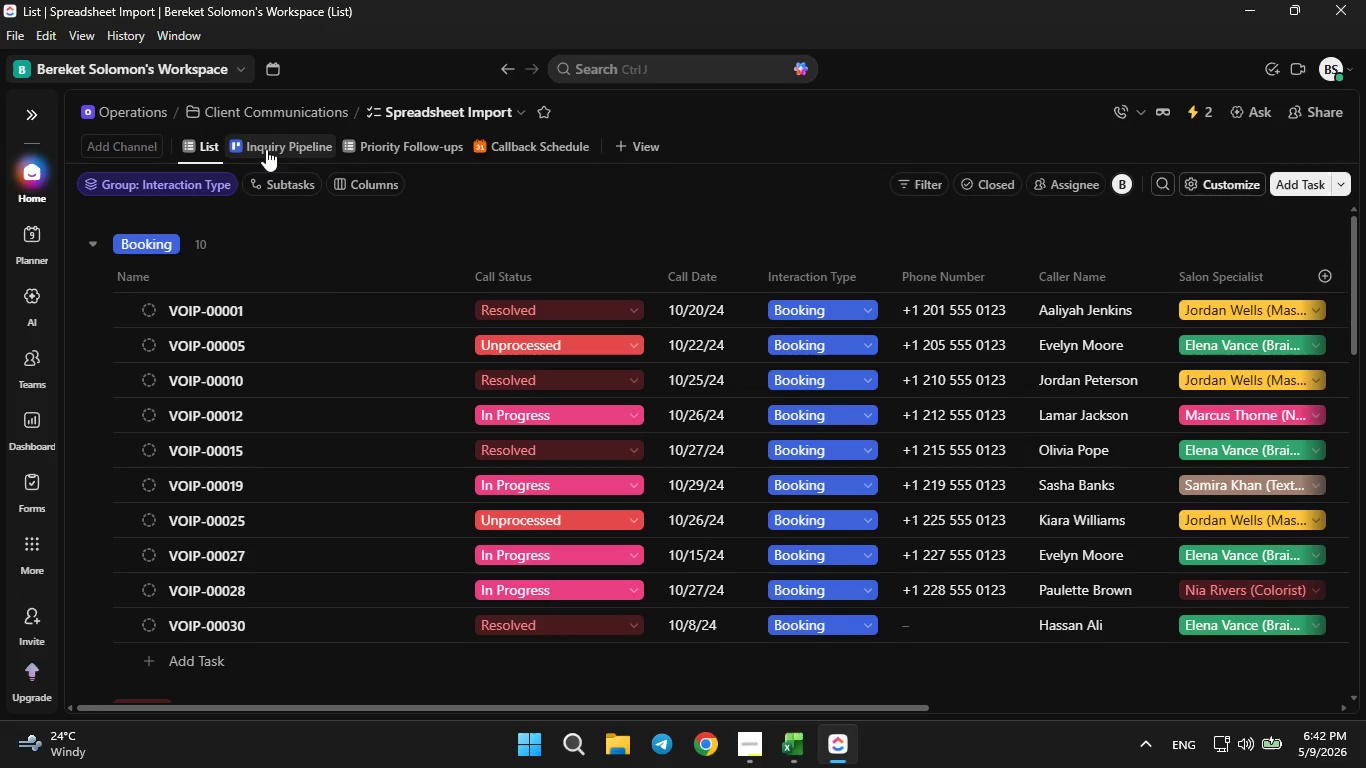 
left_click([268, 133])
 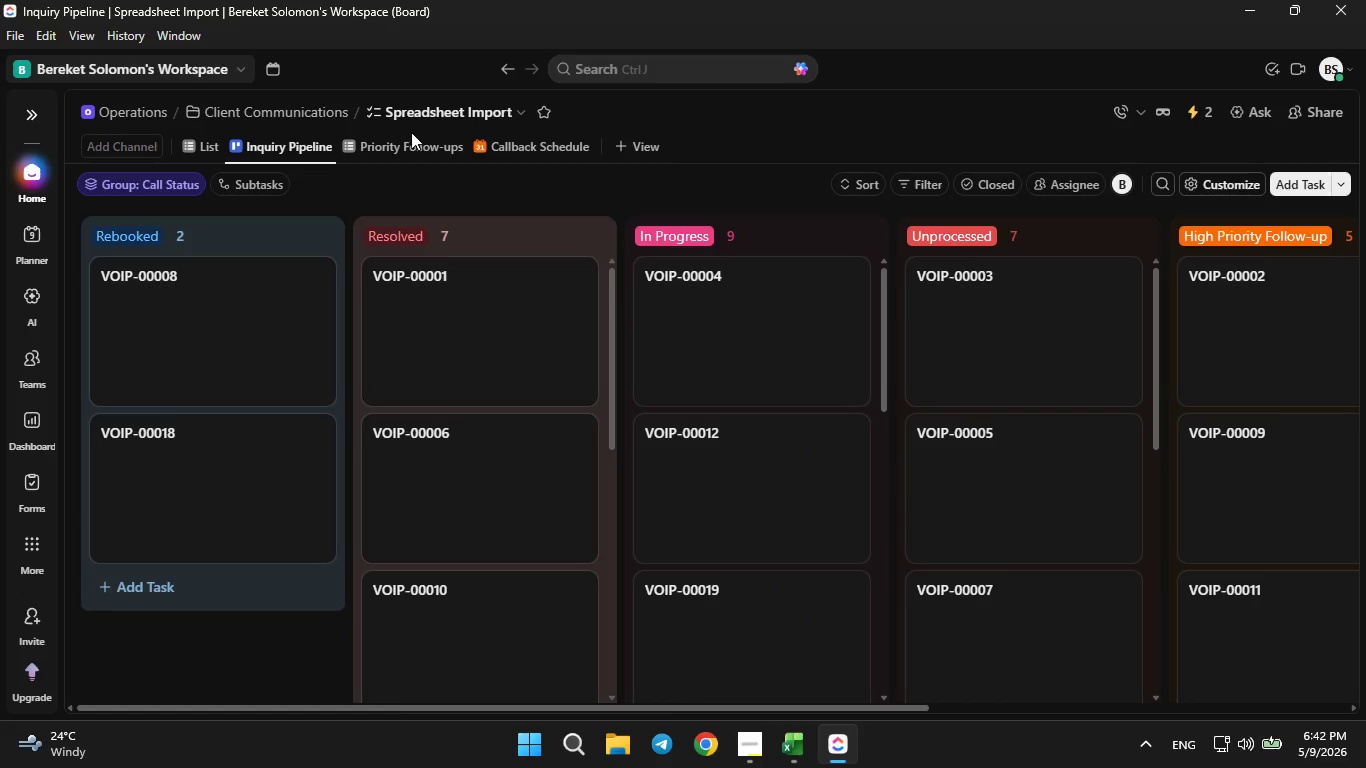 
left_click([408, 139])
 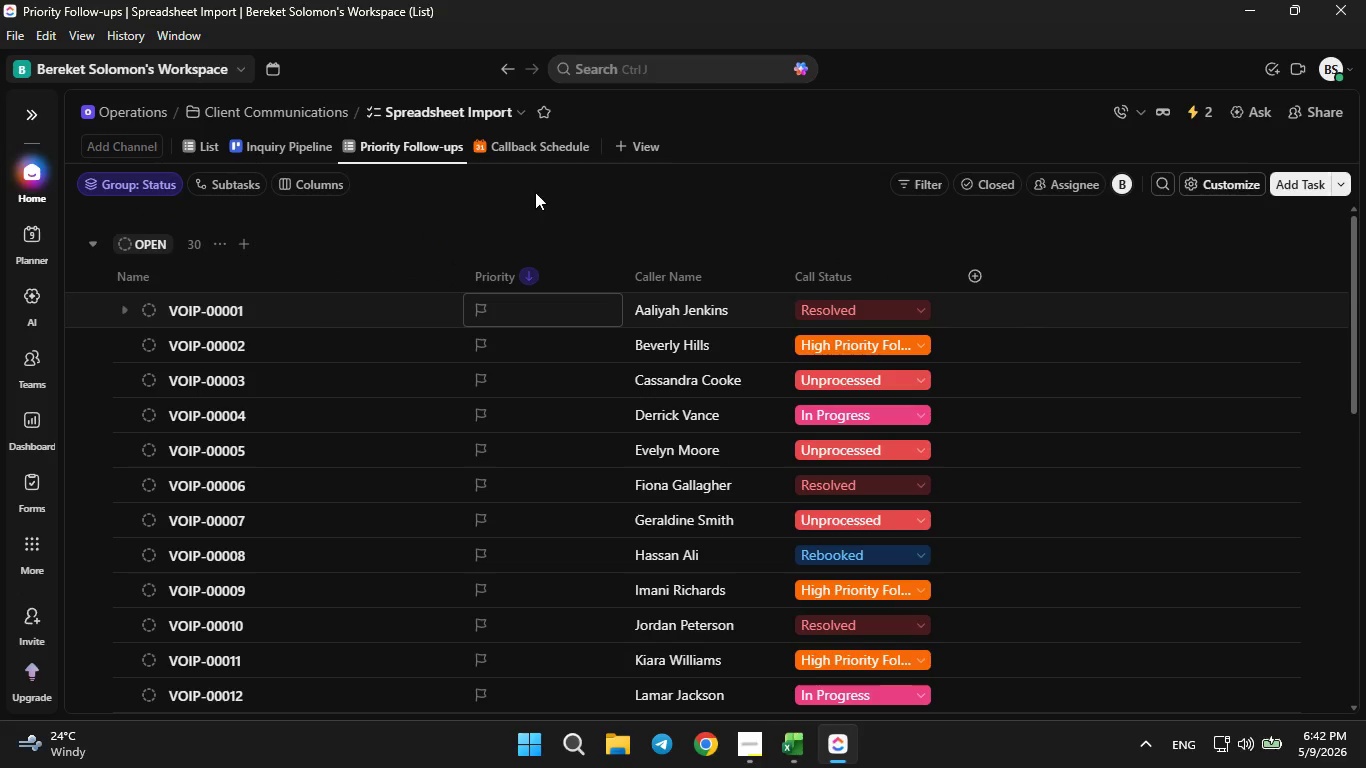 
left_click([512, 146])
 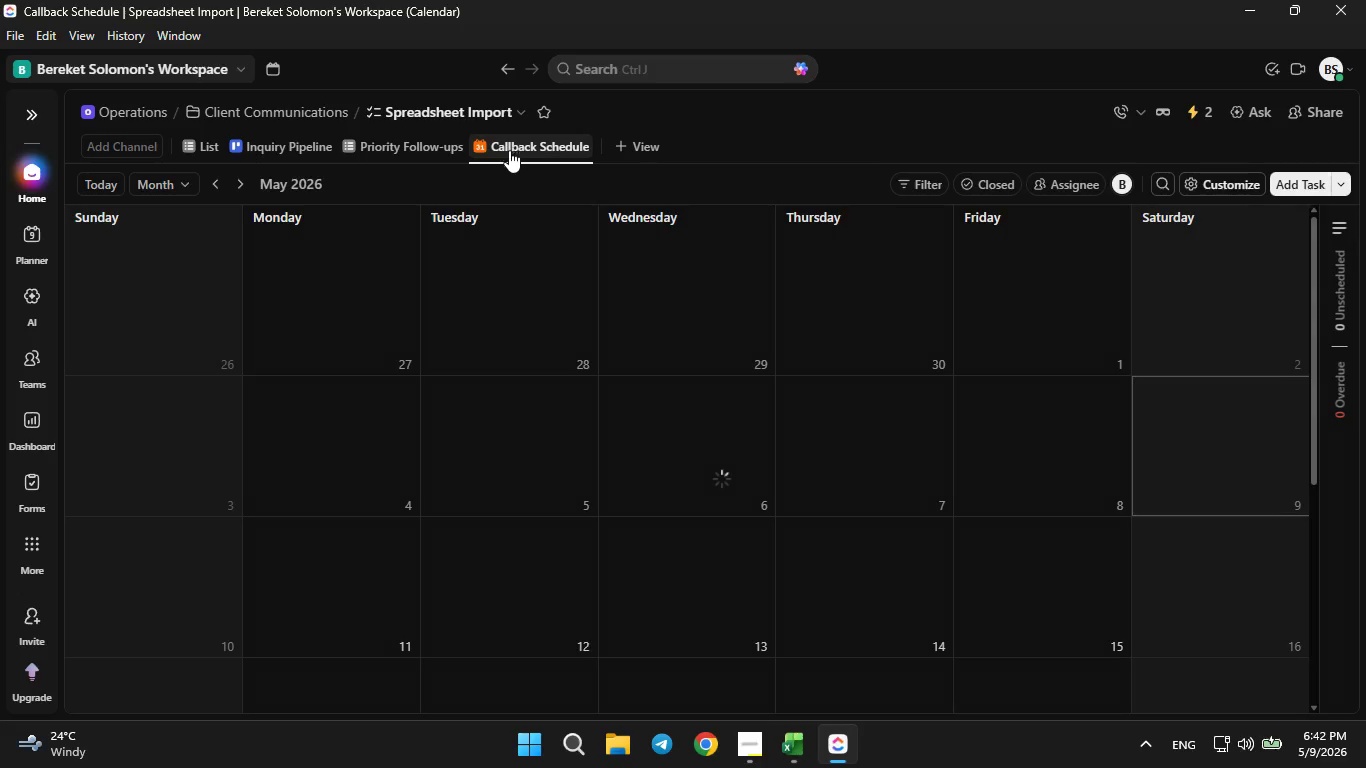 
left_click([452, 146])
 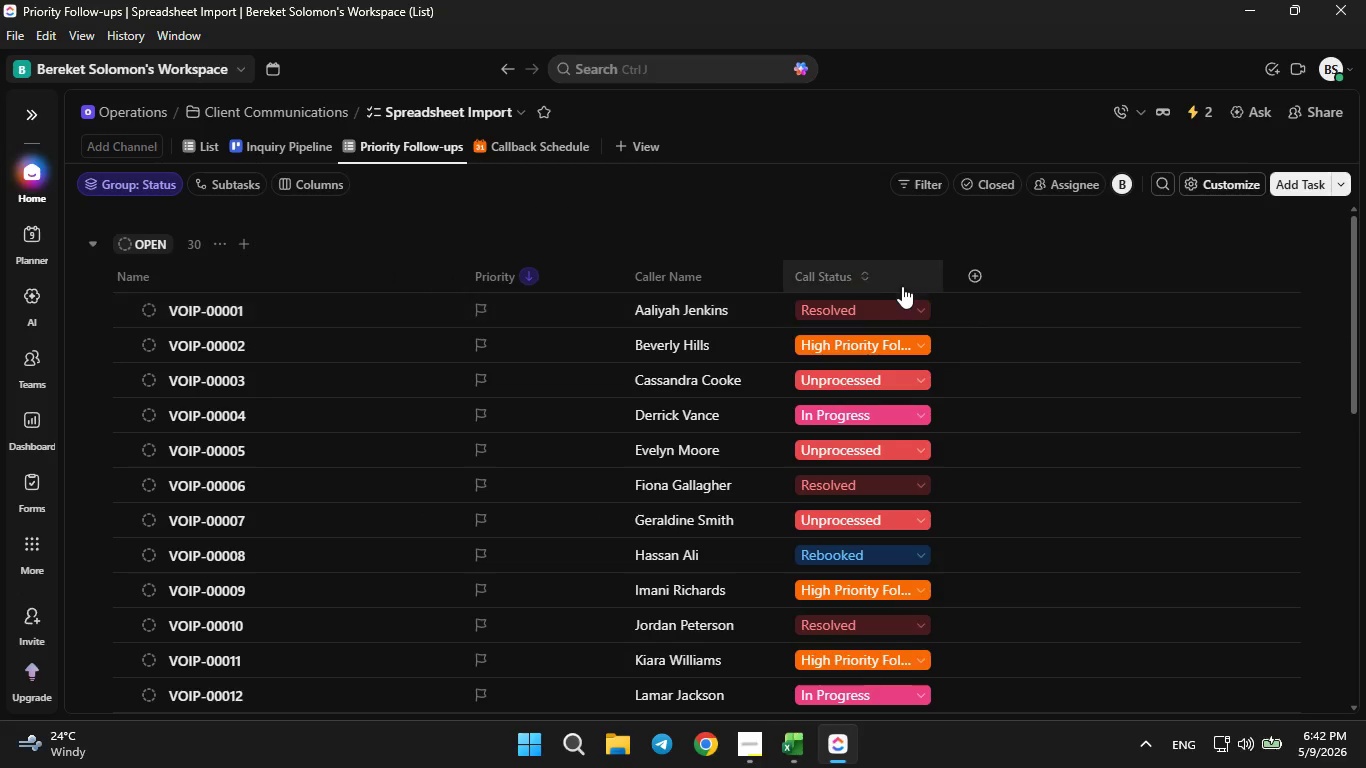 
left_click([970, 282])
 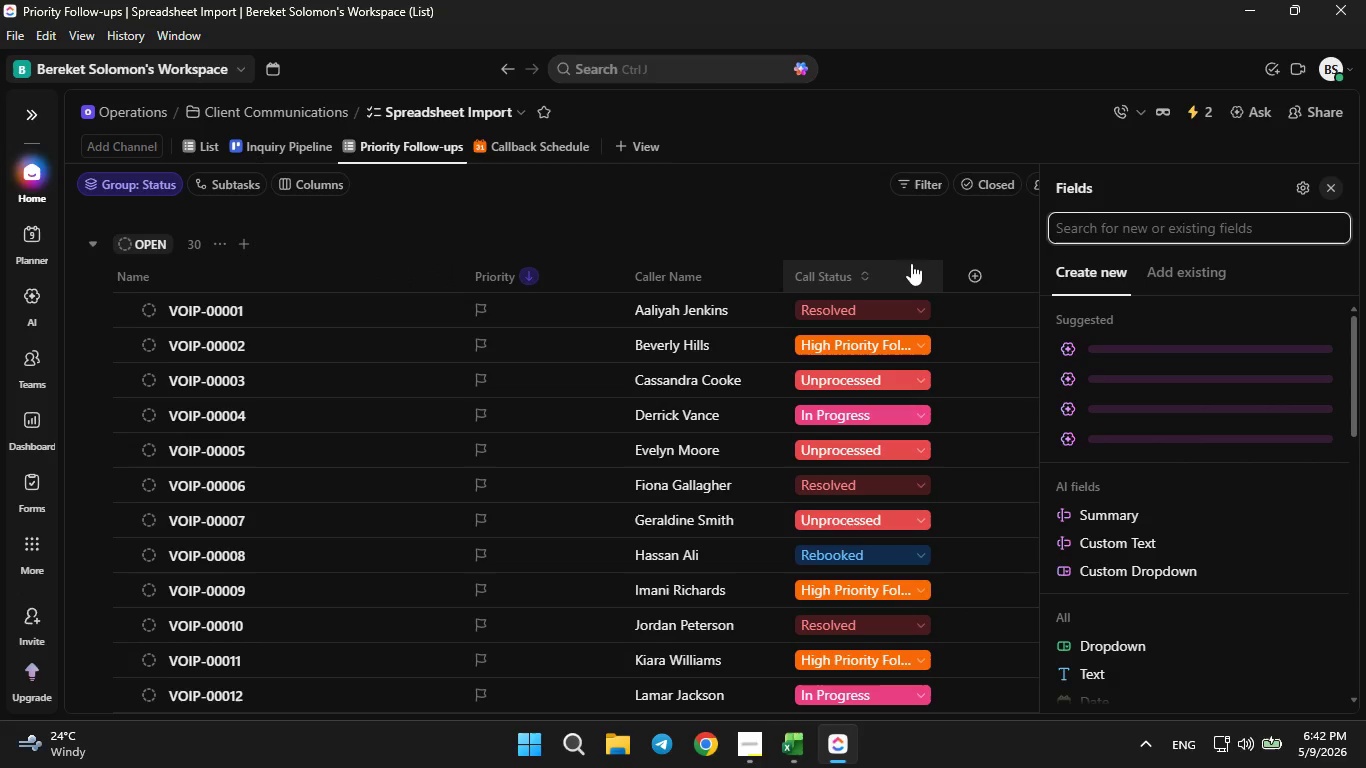 
left_click([889, 237])
 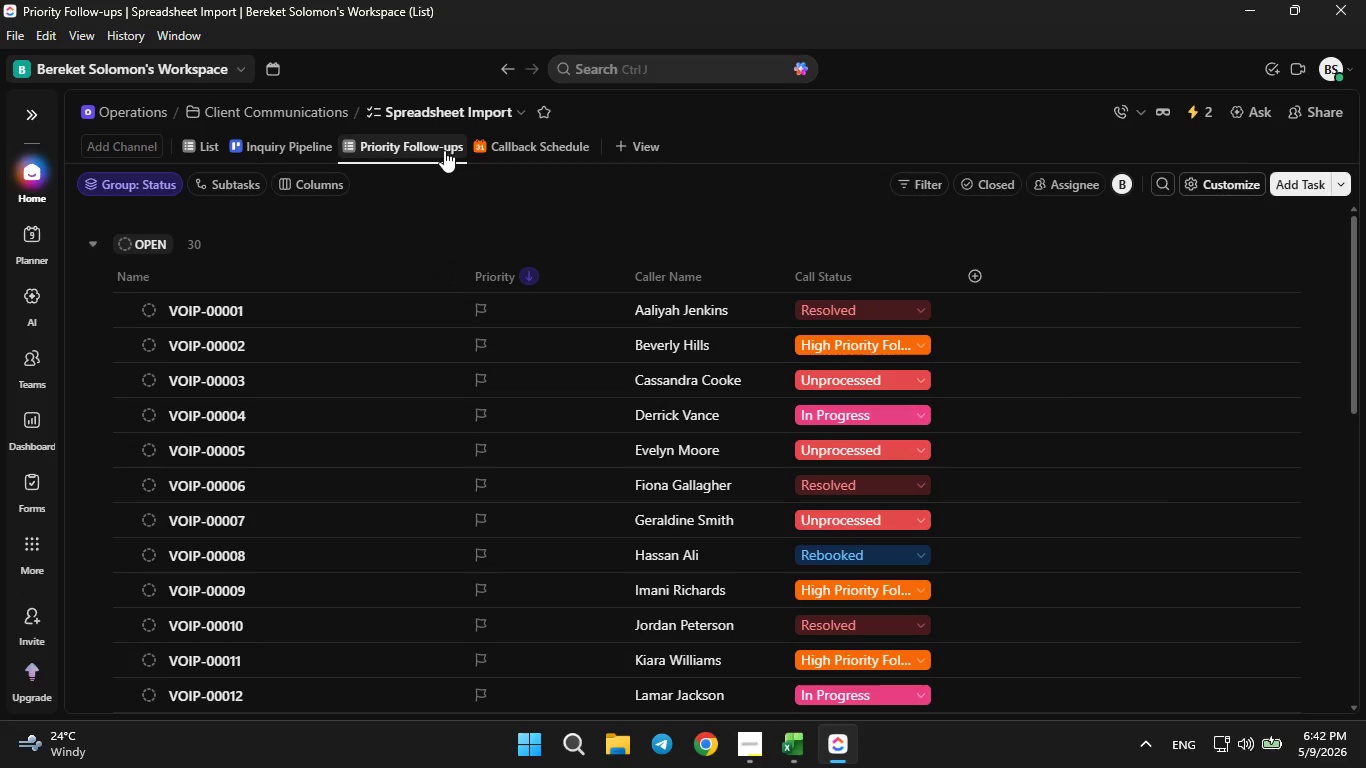 
right_click([433, 146])
 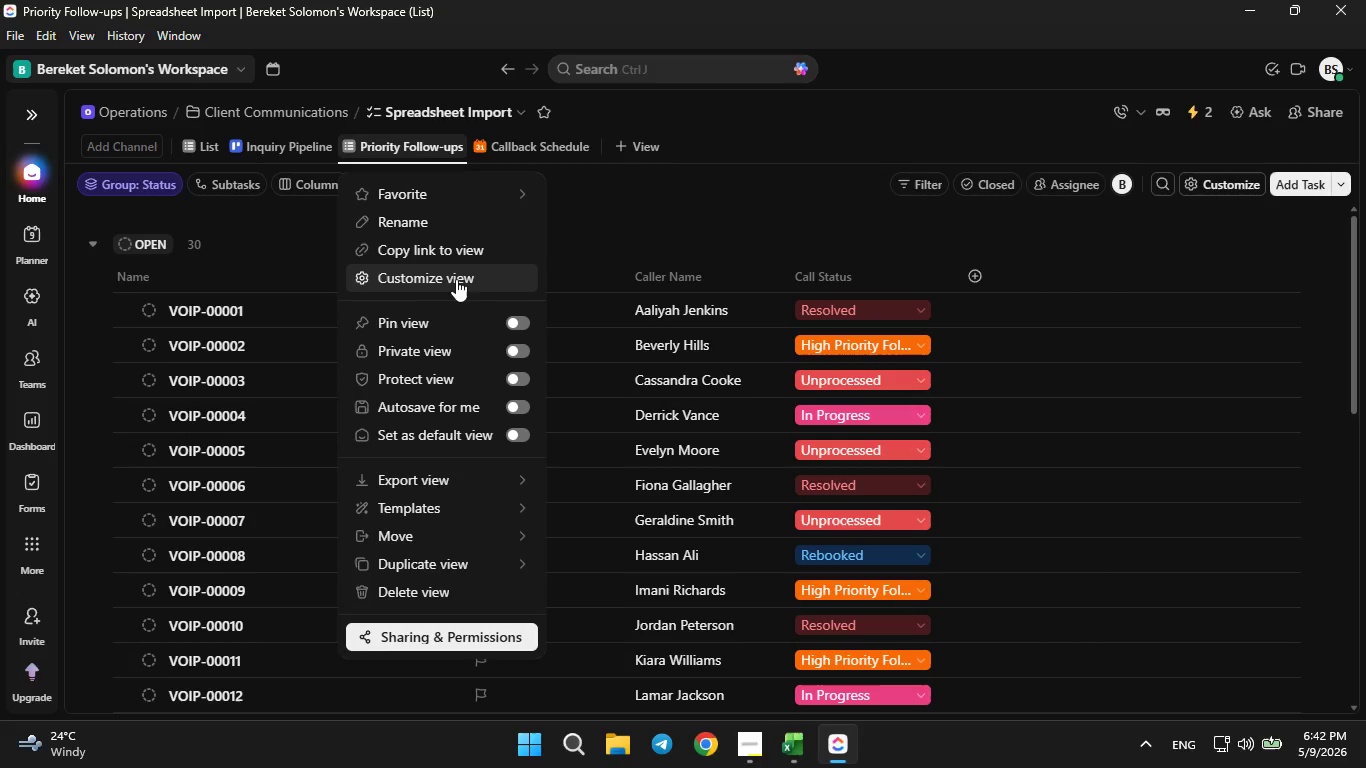 
left_click([456, 277])
 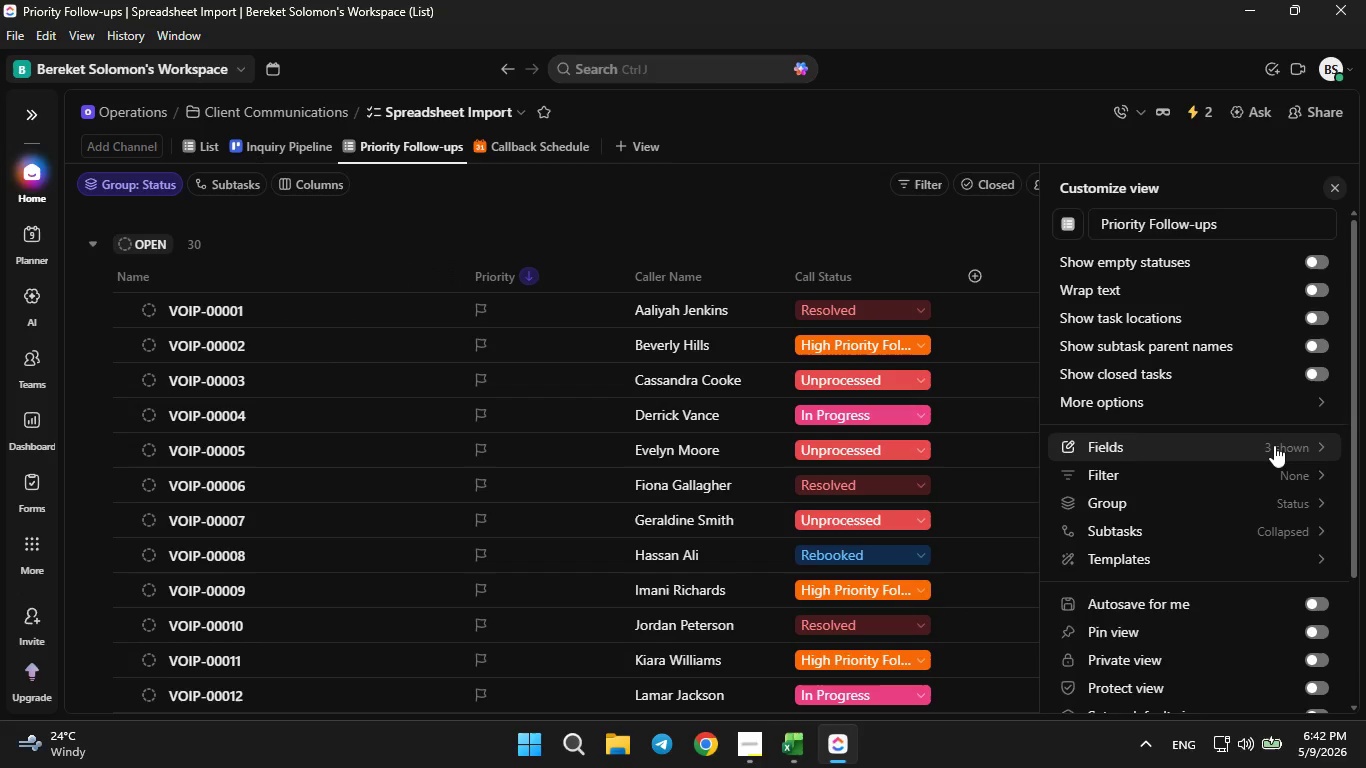 
left_click([1274, 445])
 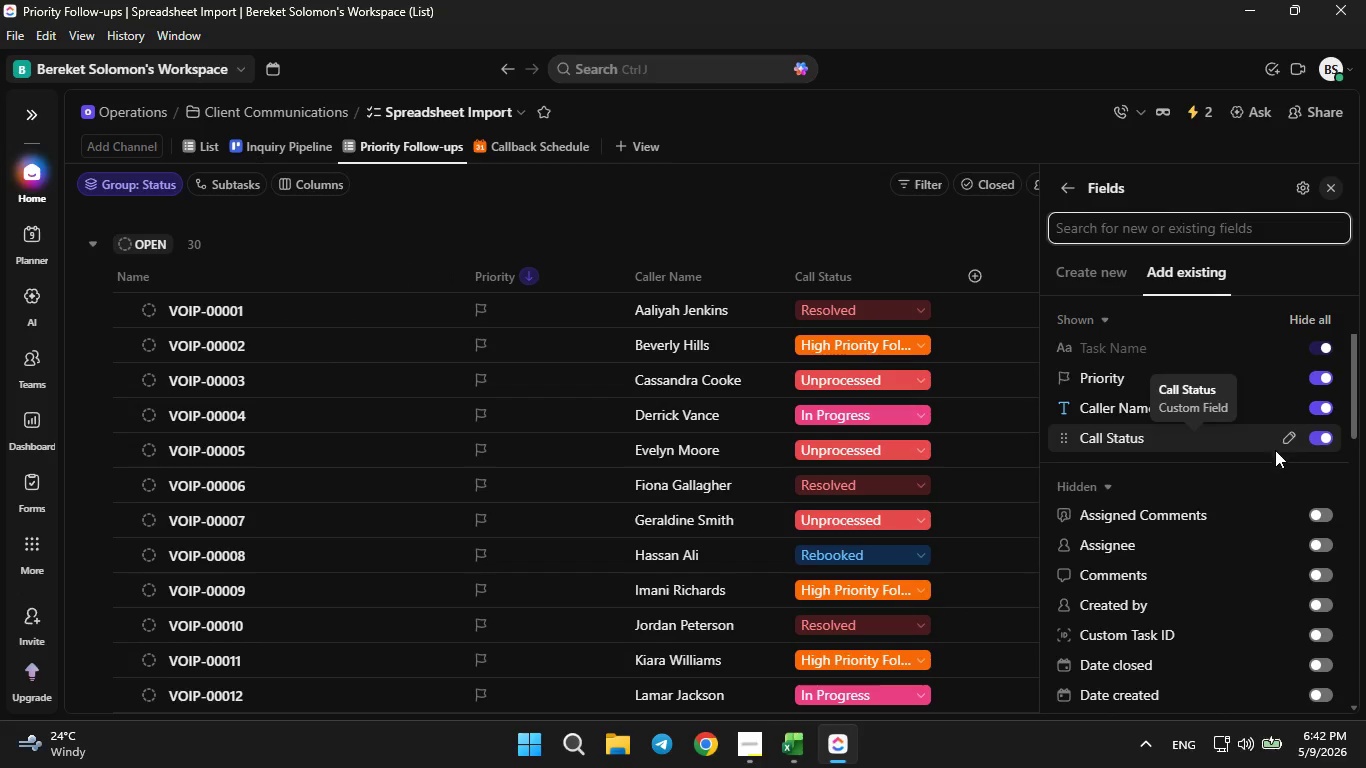 
scroll: coordinate [1274, 463], scroll_direction: down, amount: 1.0
 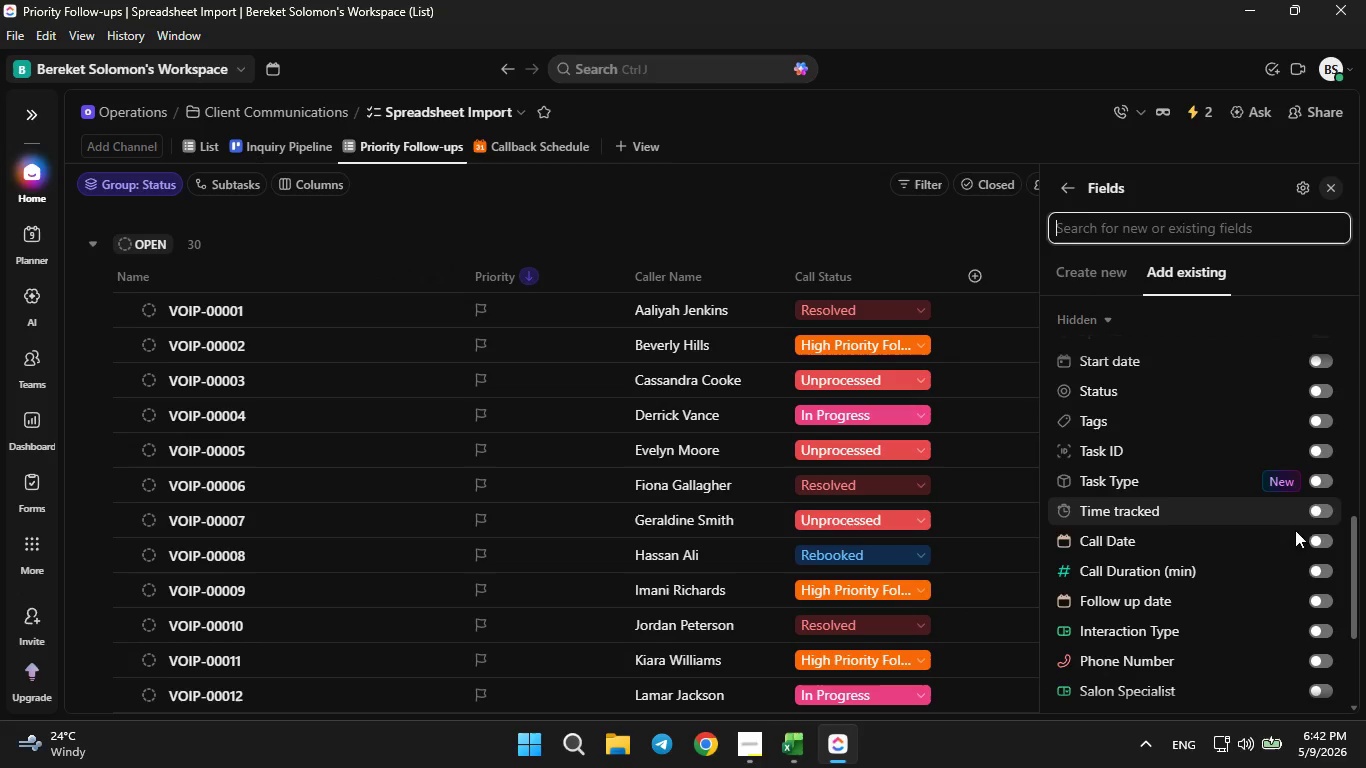 
mouse_move([1312, 622])
 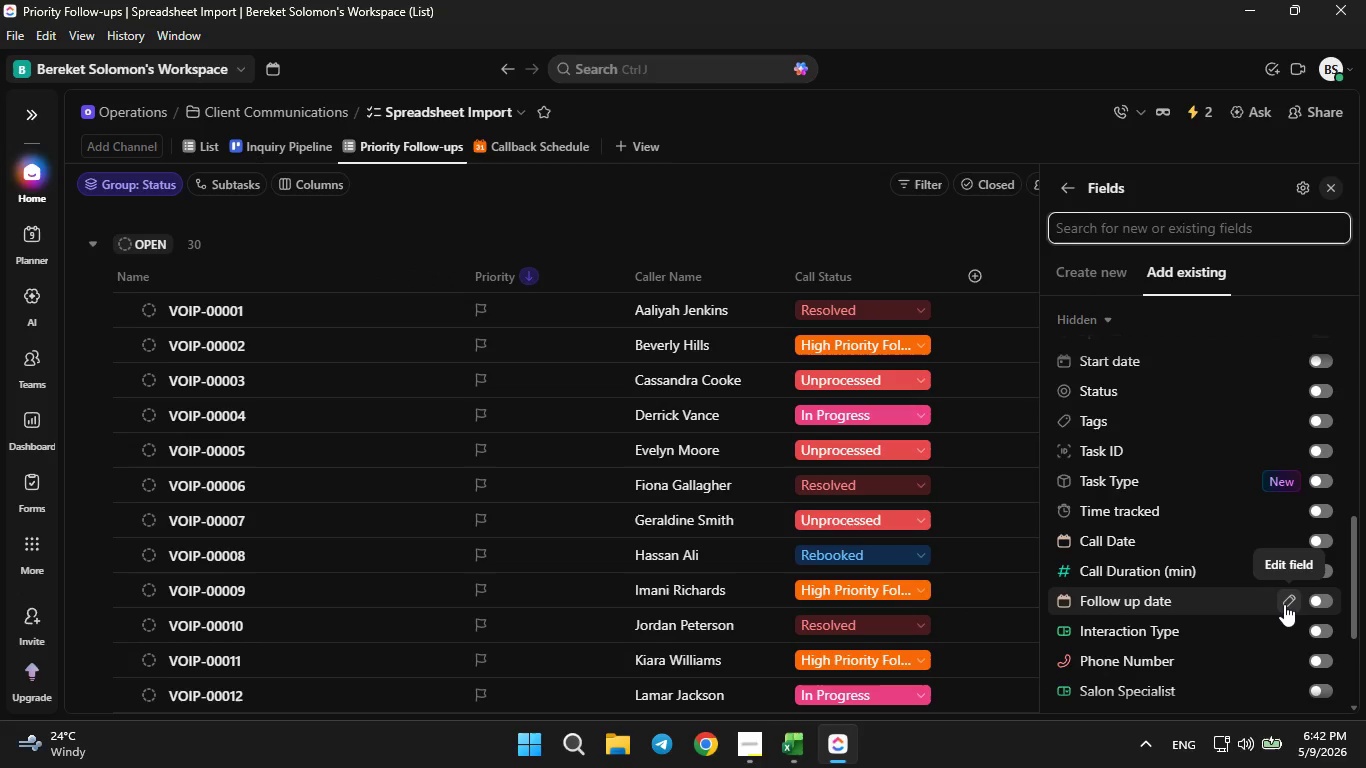 
scroll: coordinate [1284, 604], scroll_direction: down, amount: 1.0
 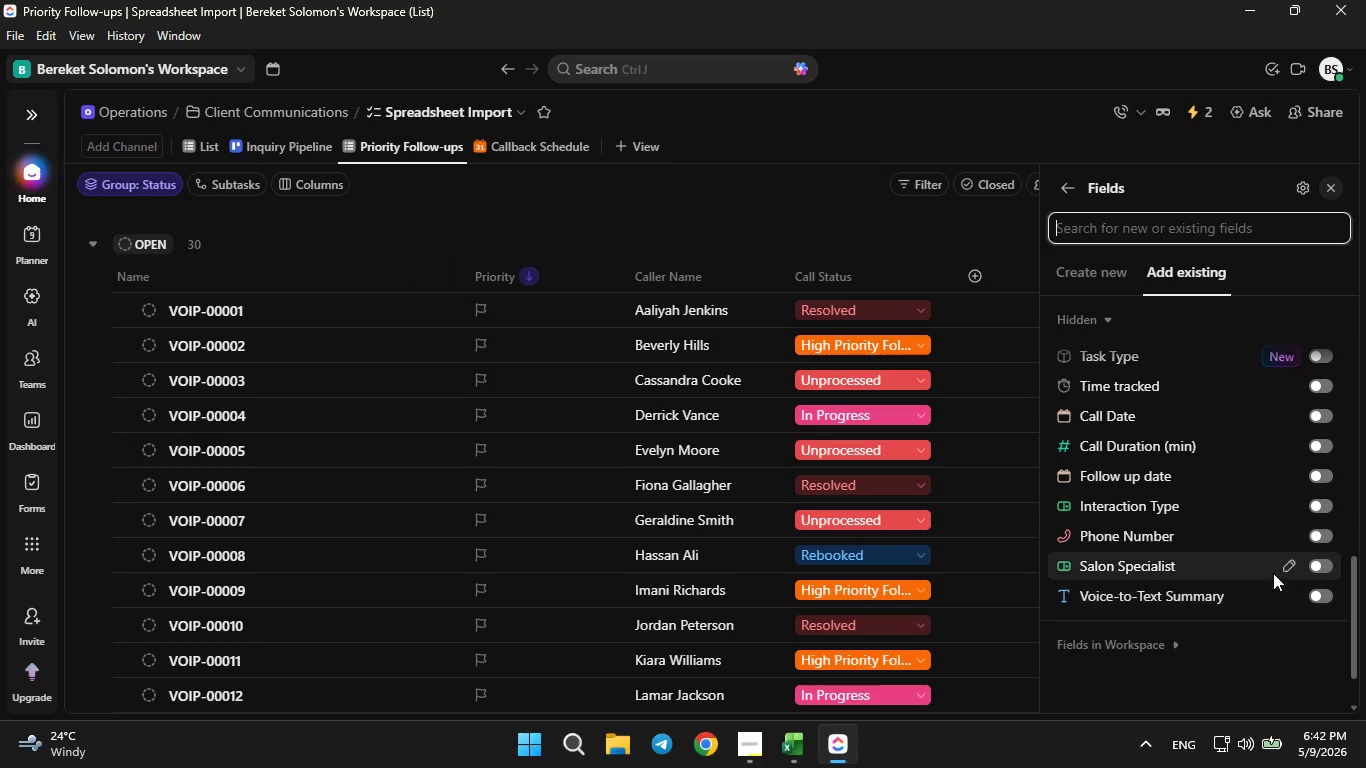 
wait(5.14)
 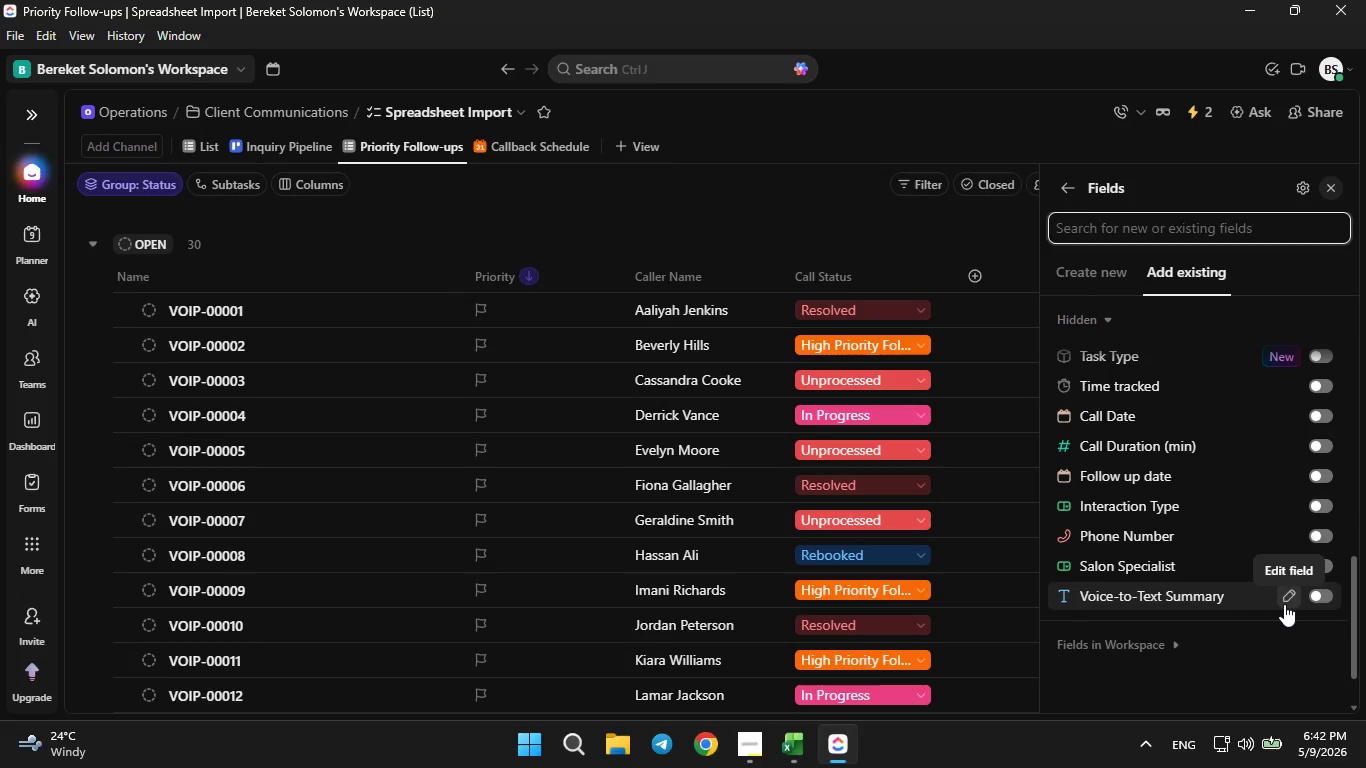 
mouse_move([1253, 510])
 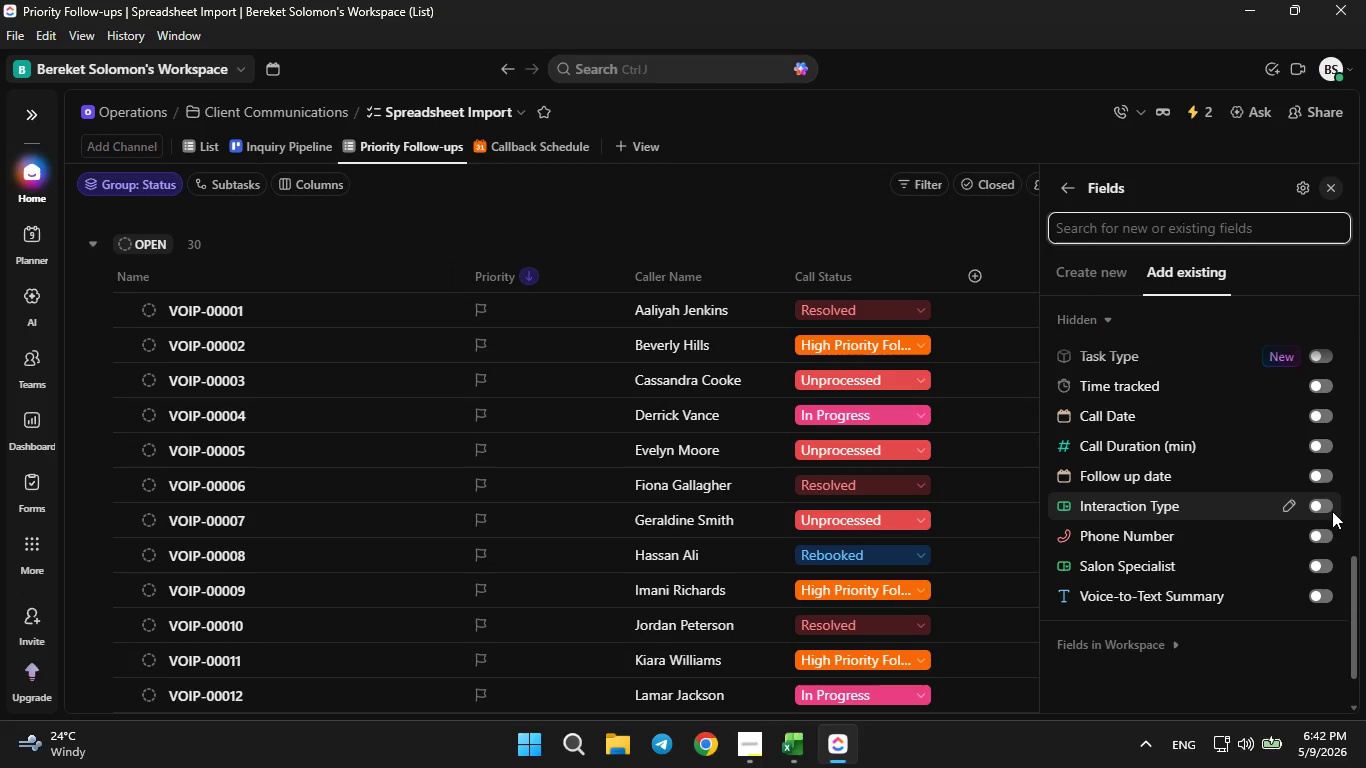 
left_click([1329, 510])
 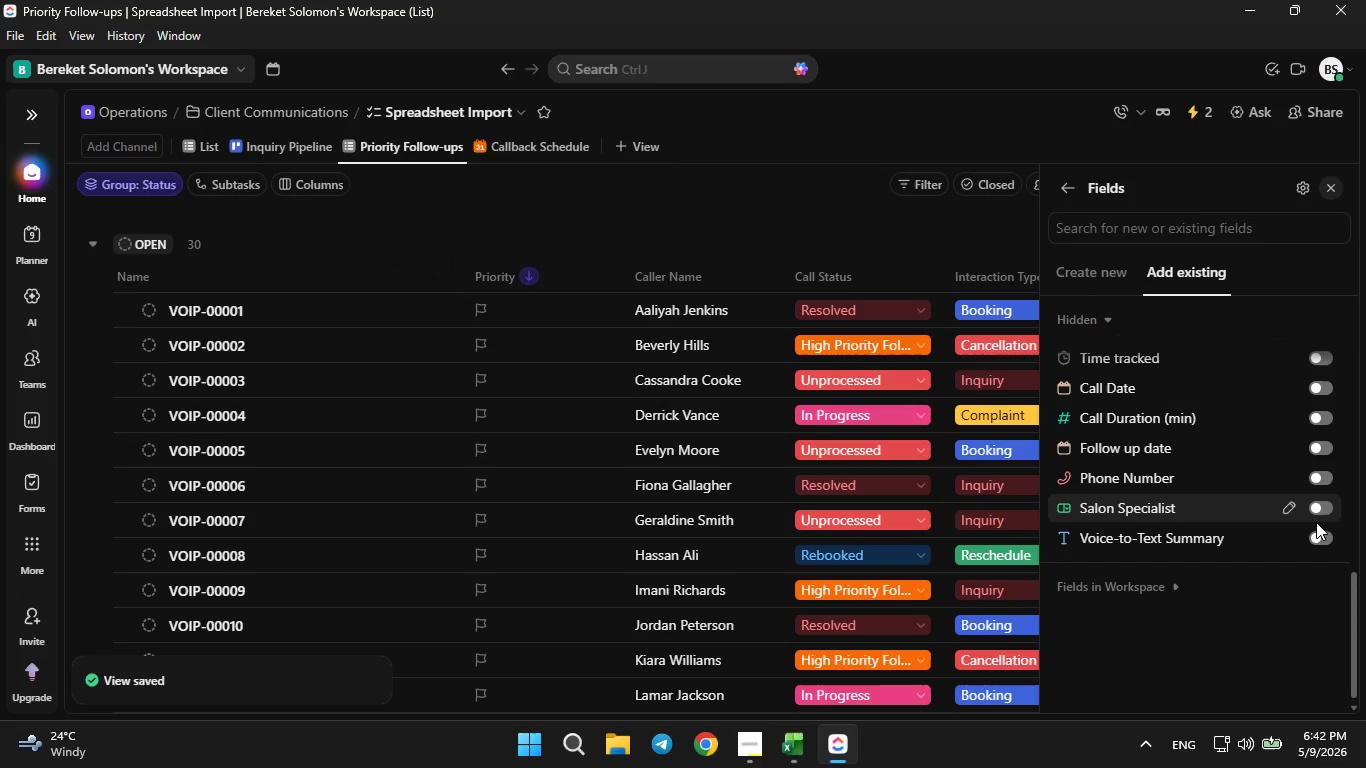 
left_click([1316, 533])
 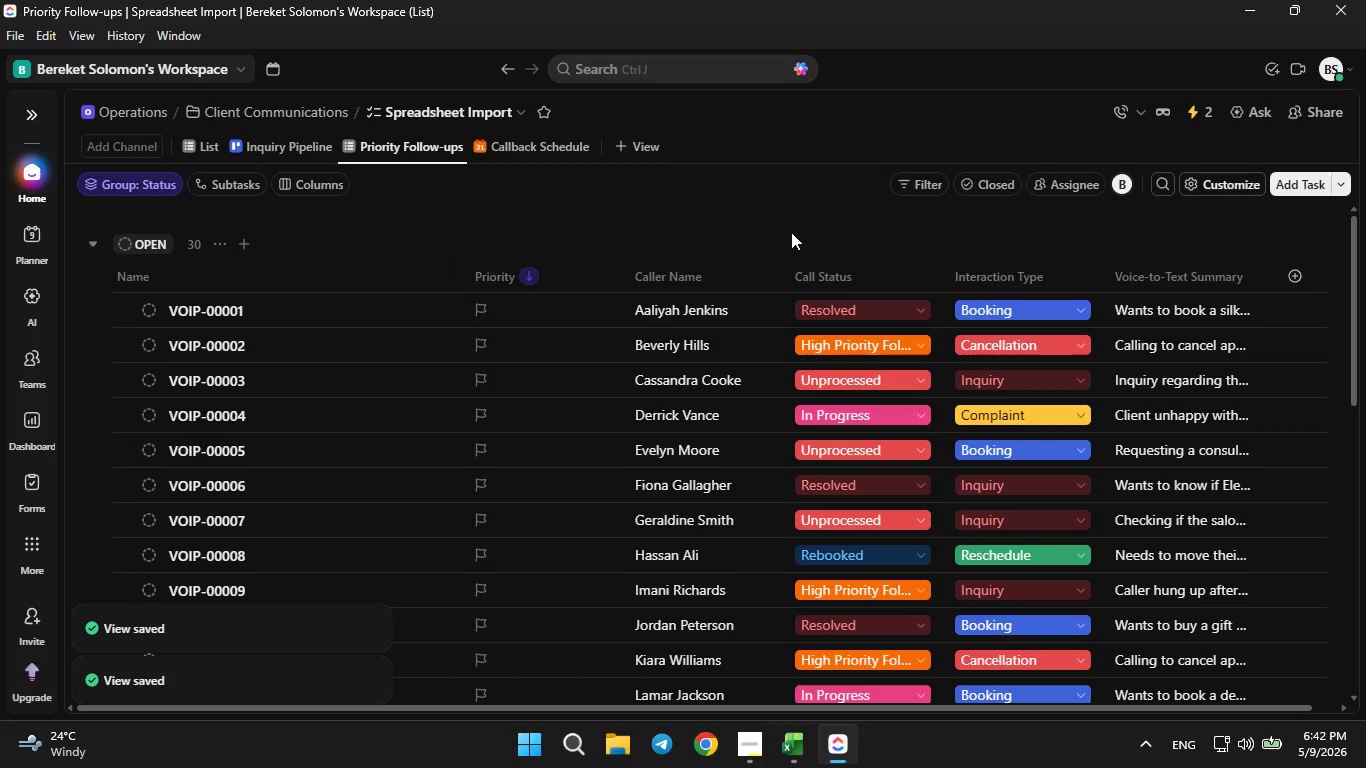 
scroll: coordinate [611, 323], scroll_direction: up, amount: 2.0
 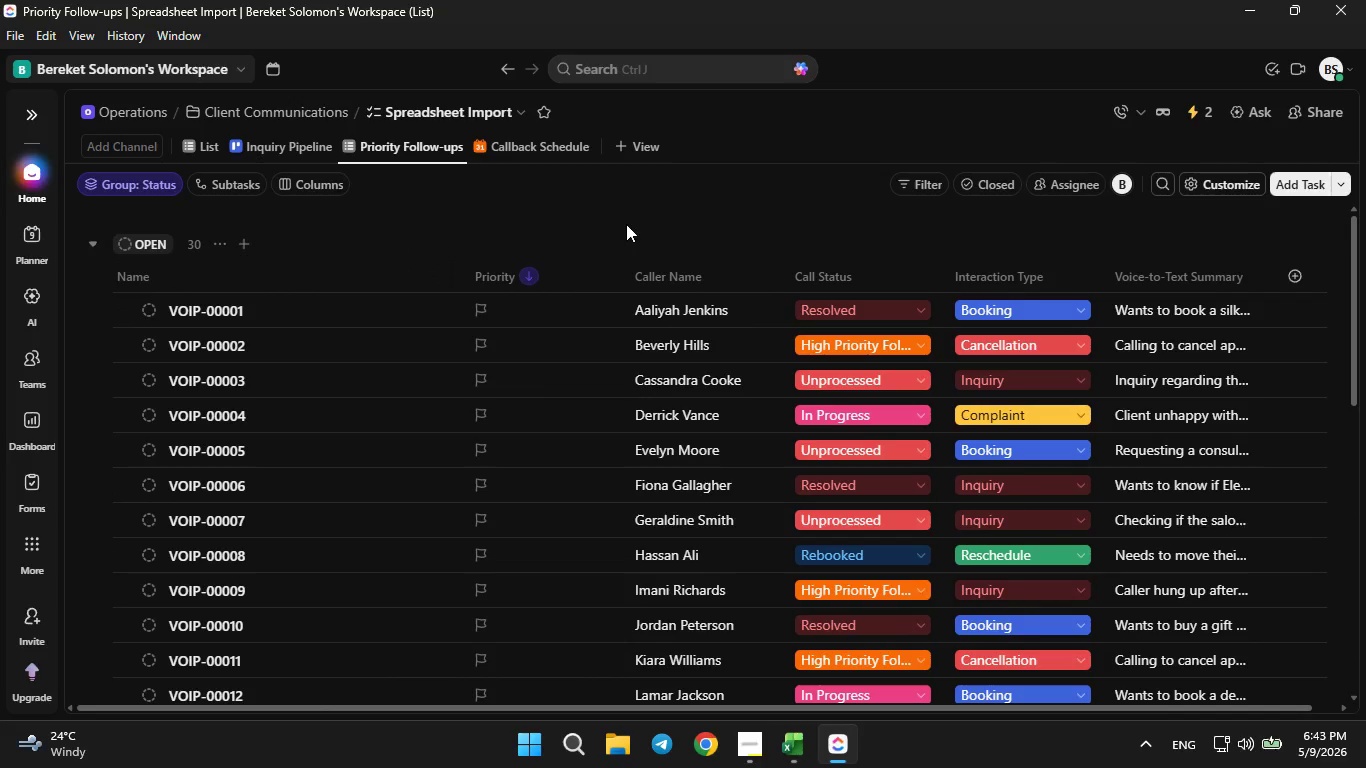 
left_click([516, 143])
 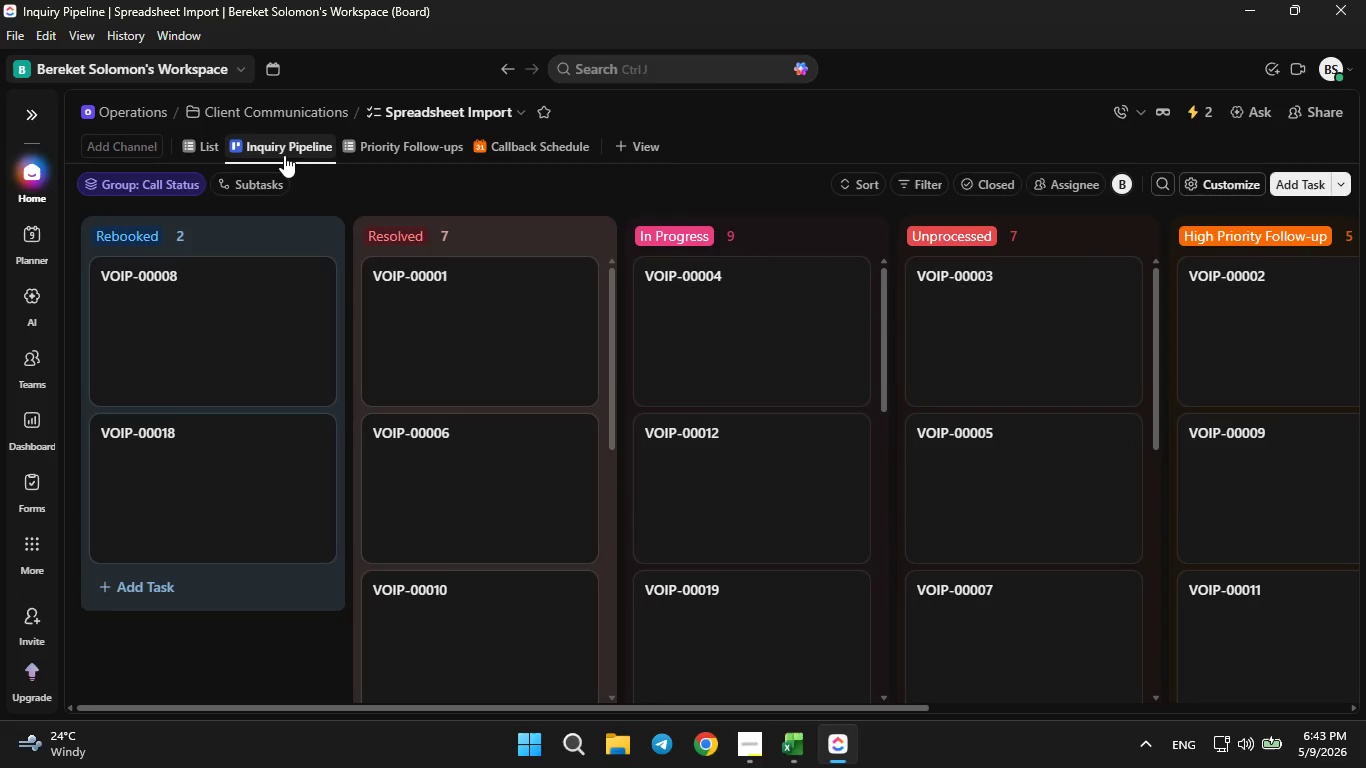 
wait(5.97)
 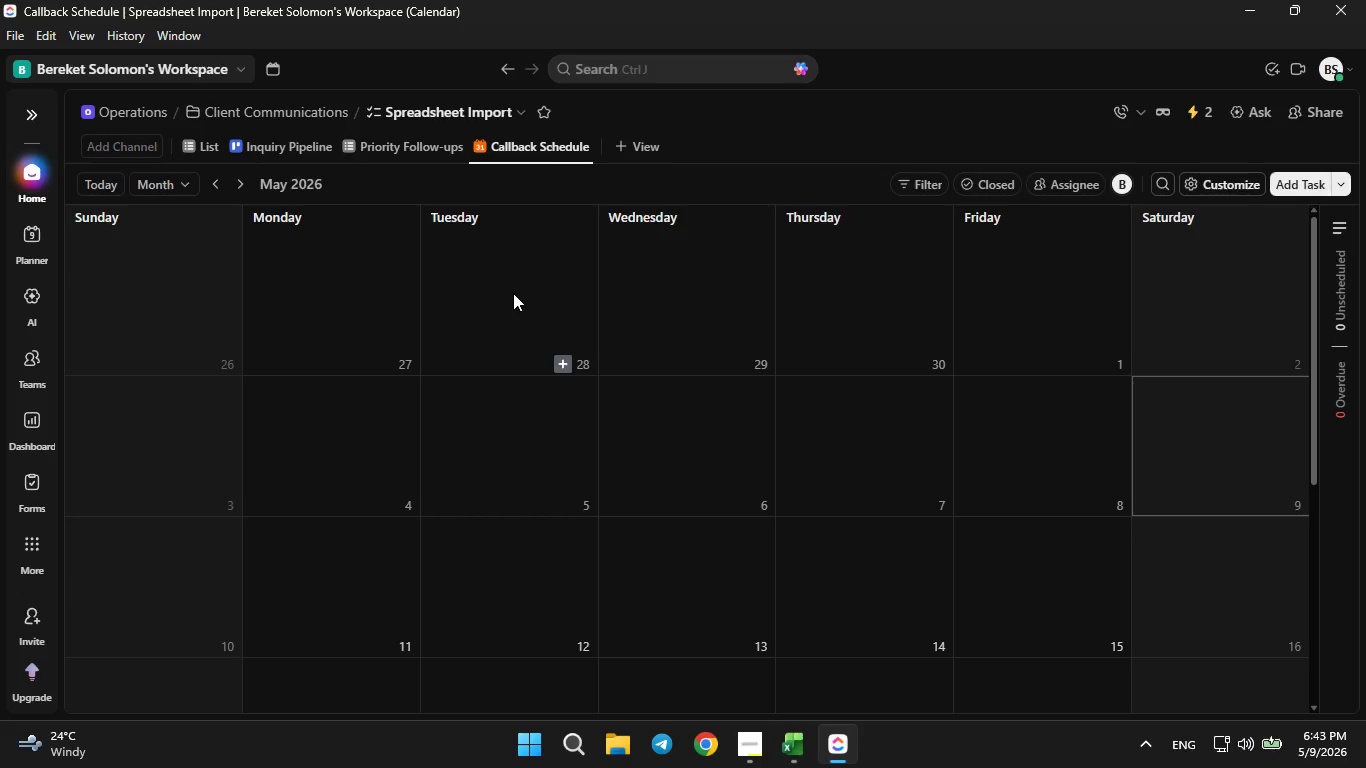 
left_click([206, 143])
 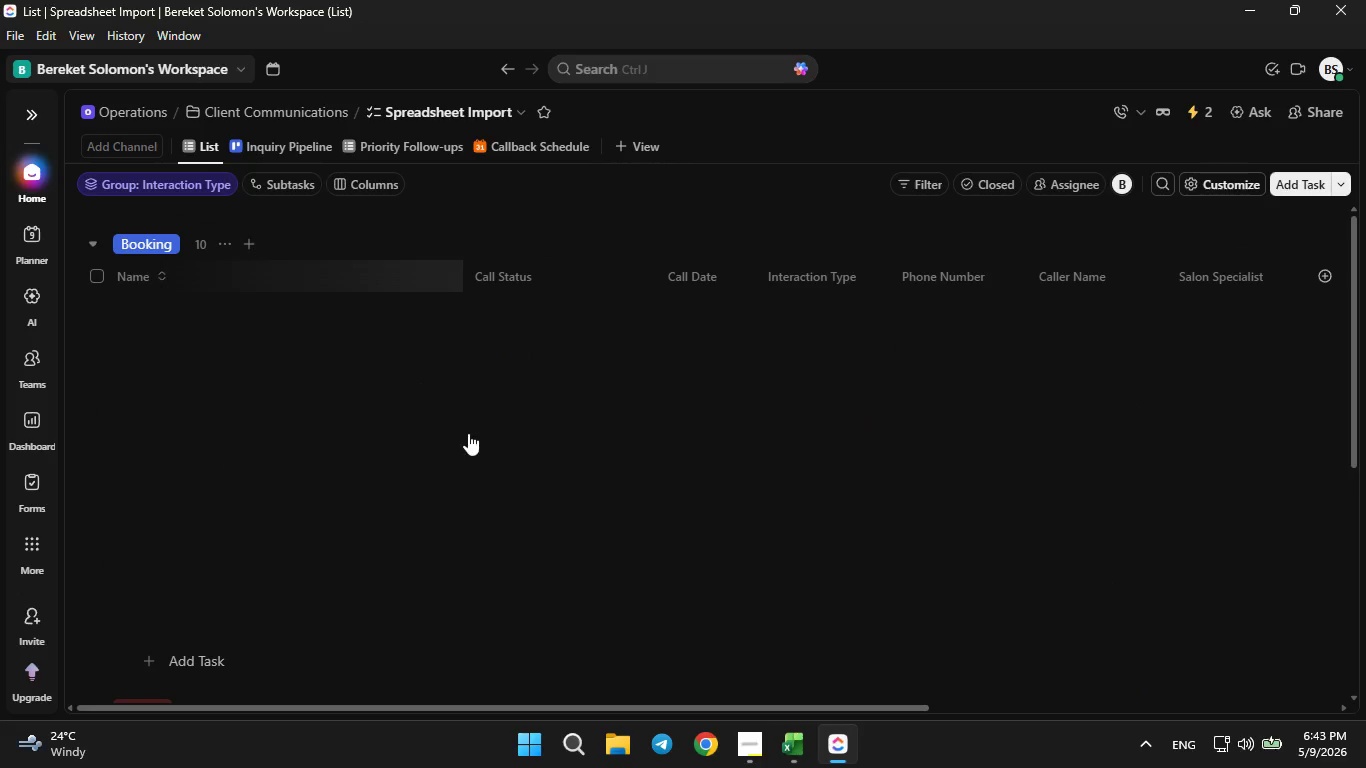 
scroll: coordinate [508, 454], scroll_direction: down, amount: 3.0
 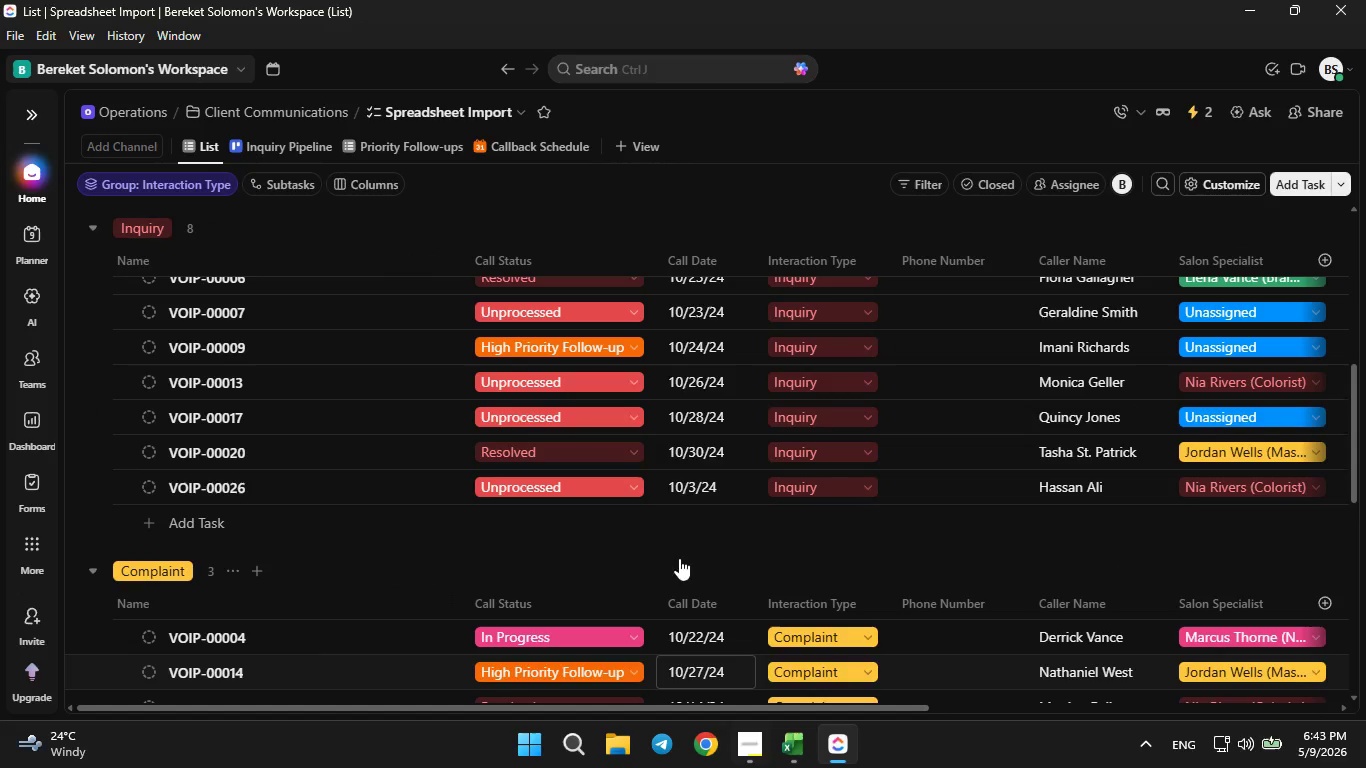 
scroll: coordinate [650, 466], scroll_direction: up, amount: 9.0
 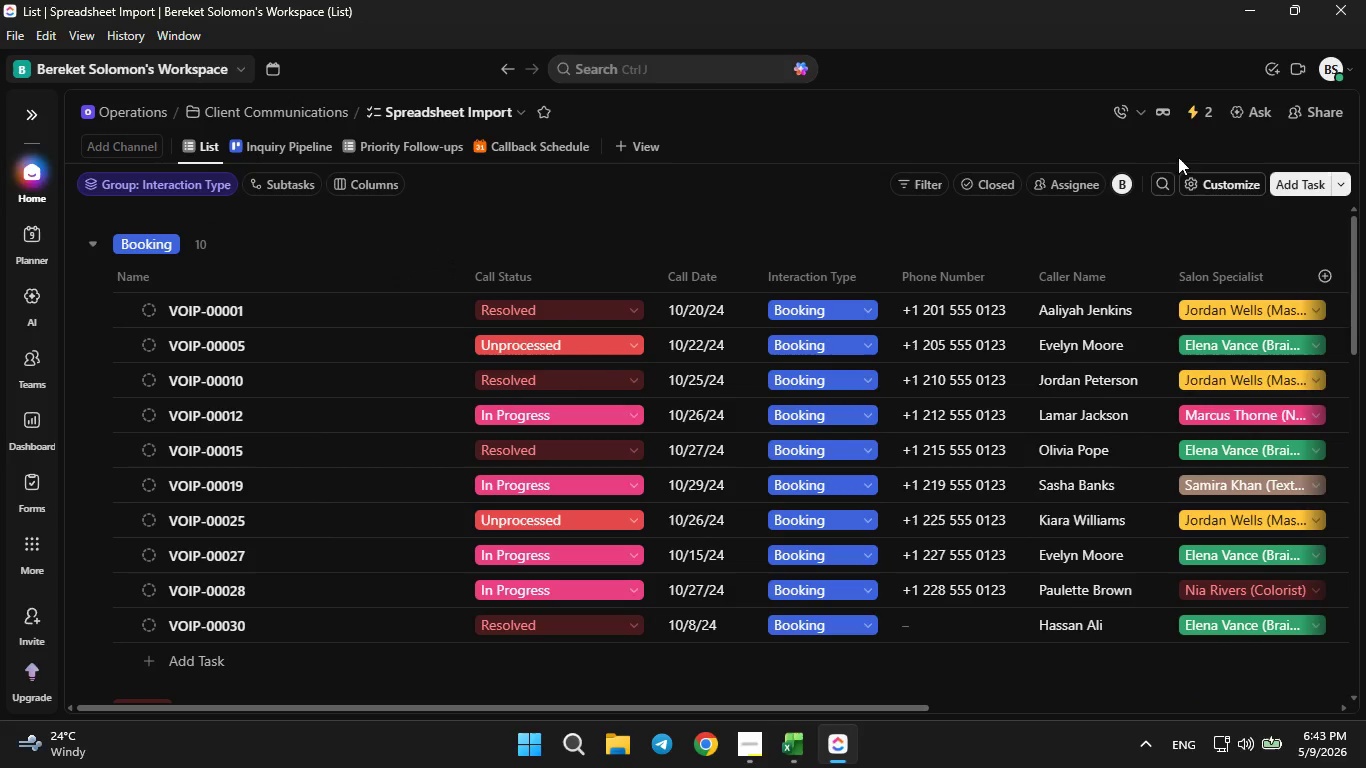 
left_click([1198, 123])
 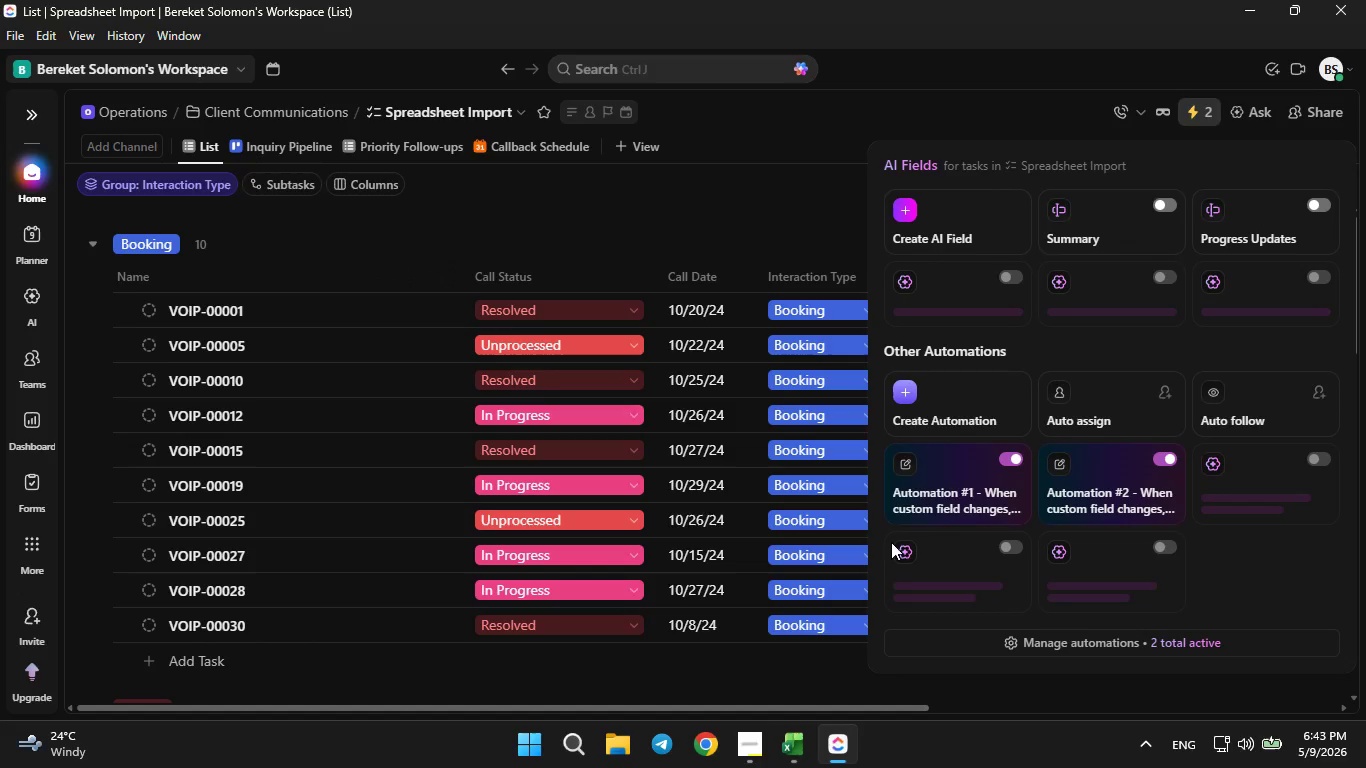 
left_click([942, 491])
 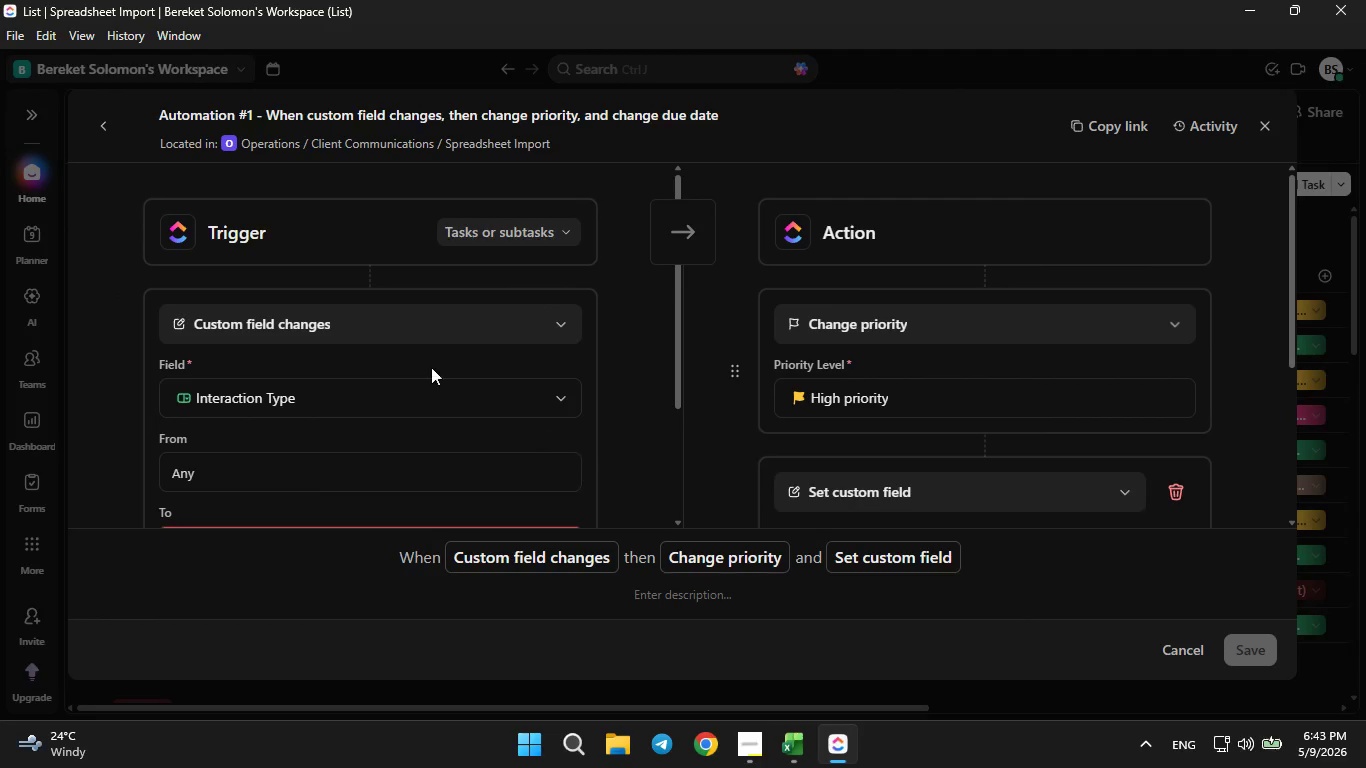 
scroll: coordinate [934, 386], scroll_direction: down, amount: 2.0
 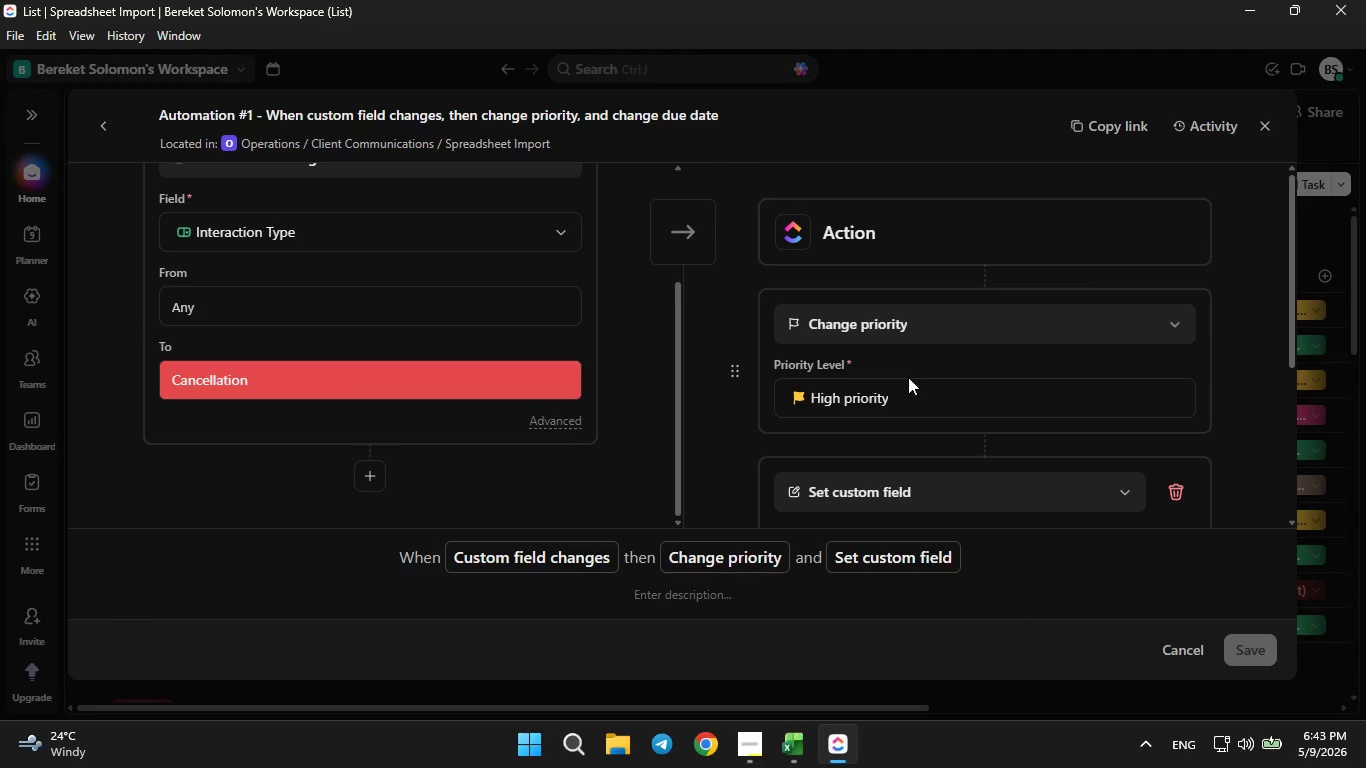 
scroll: coordinate [902, 403], scroll_direction: none, amount: 0.0
 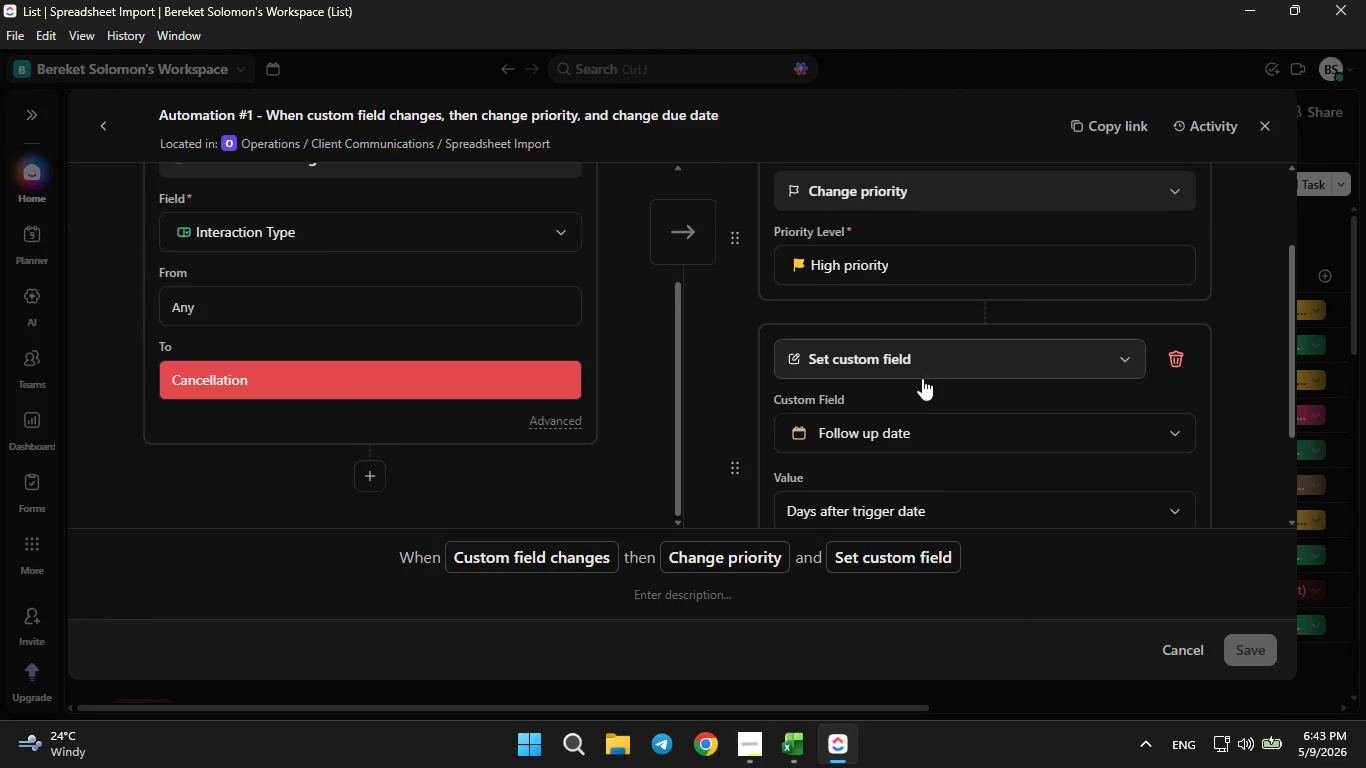 
scroll: coordinate [922, 378], scroll_direction: down, amount: 1.0
 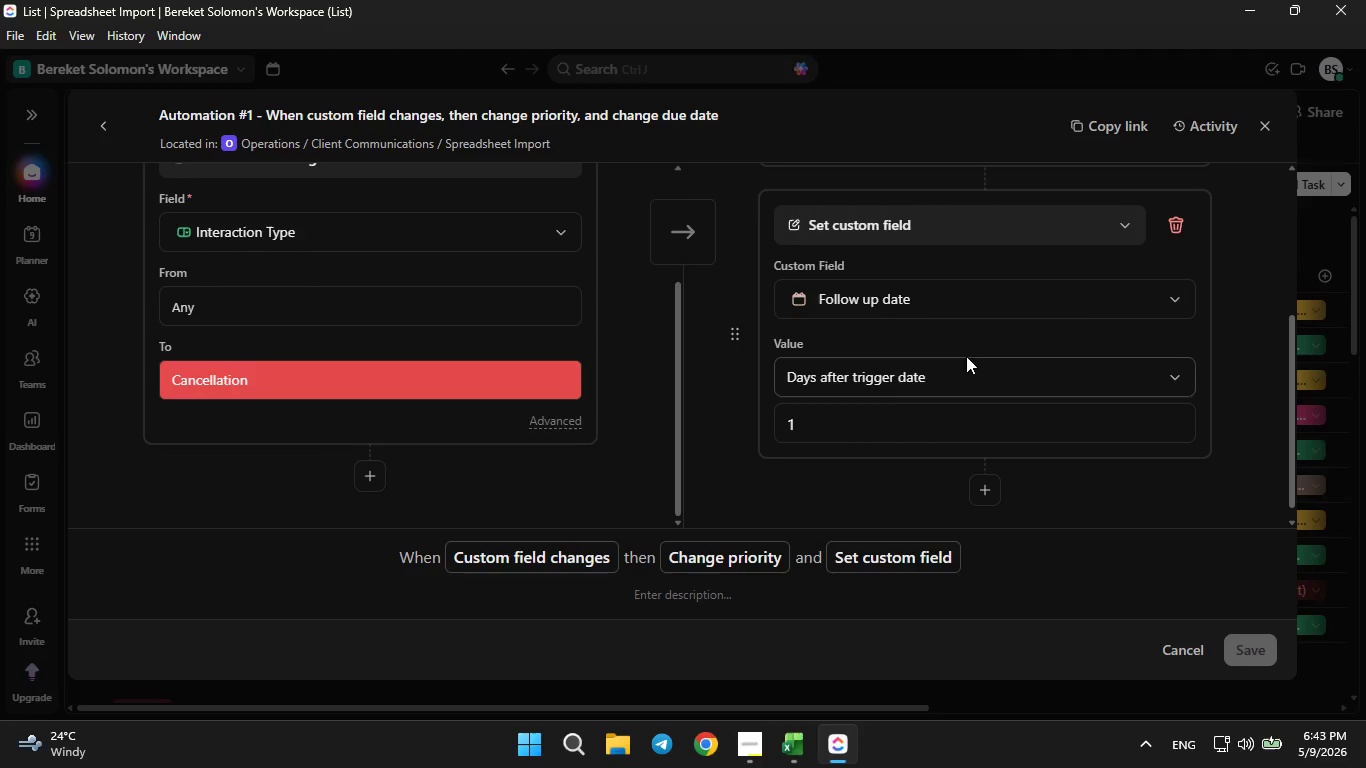 
left_click([1261, 130])
 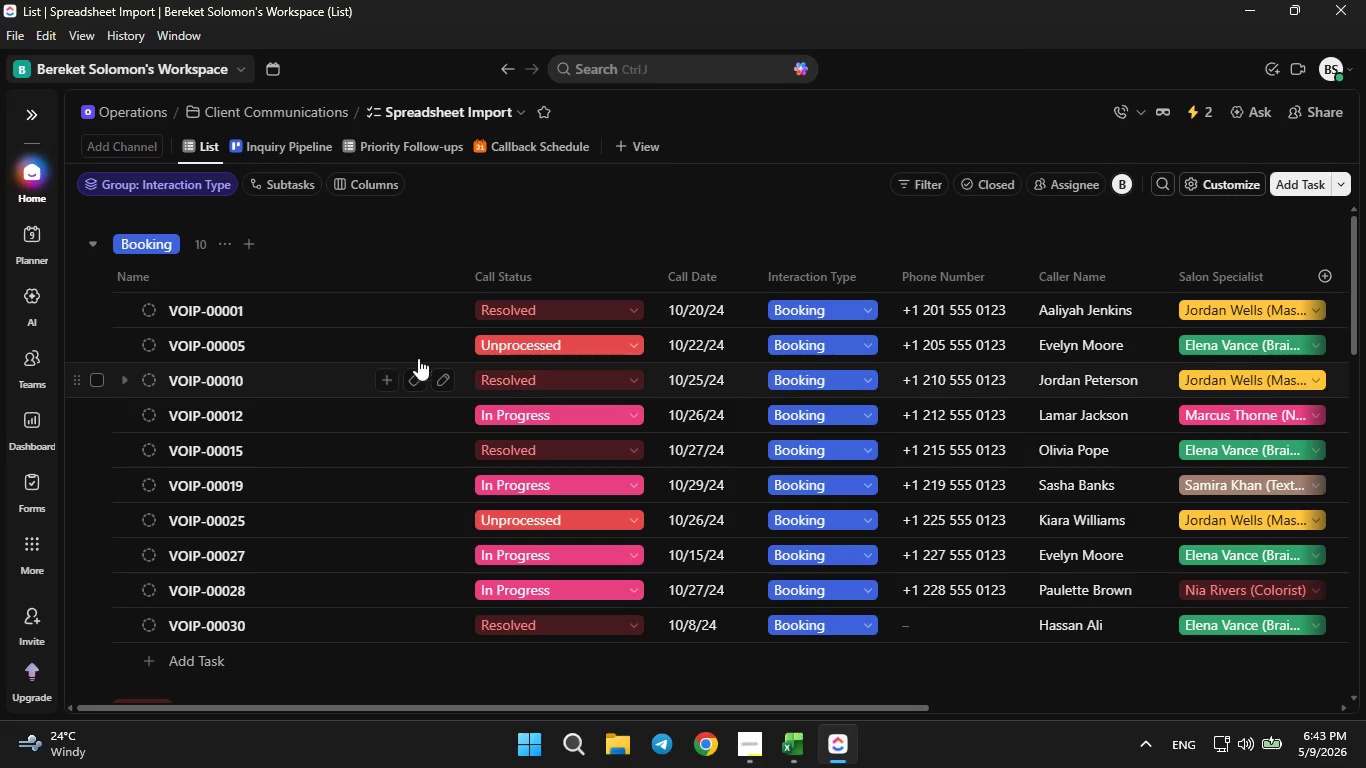 
left_click([495, 309])
 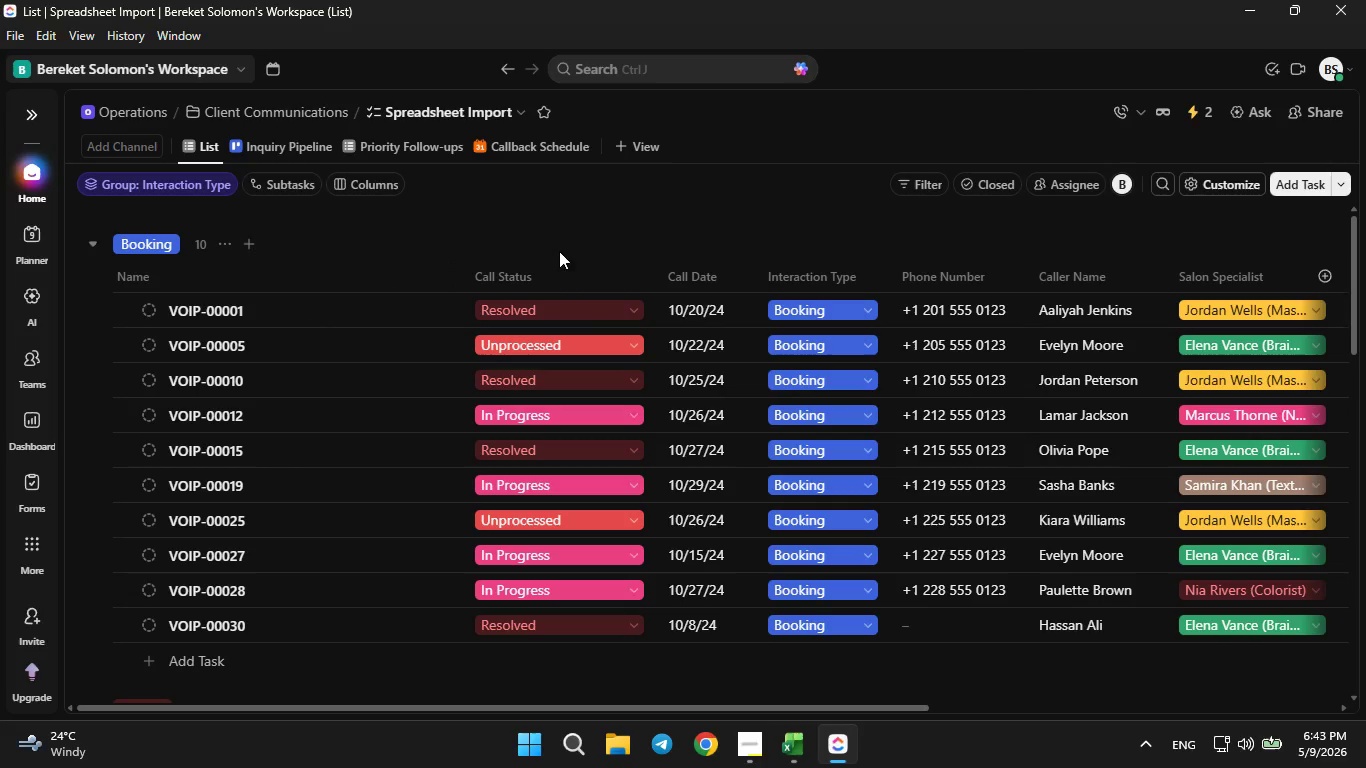 
left_click([805, 313])
 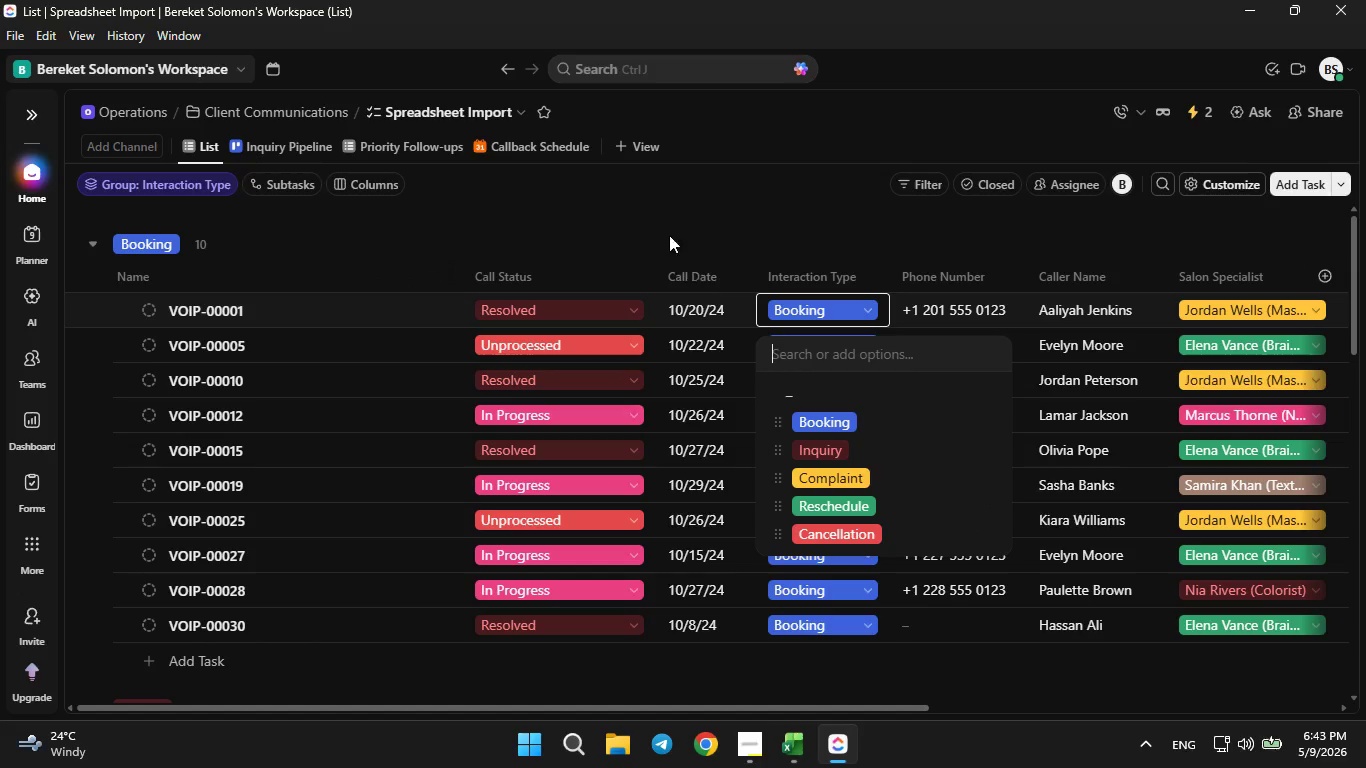 
scroll: coordinate [665, 281], scroll_direction: down, amount: 4.0
 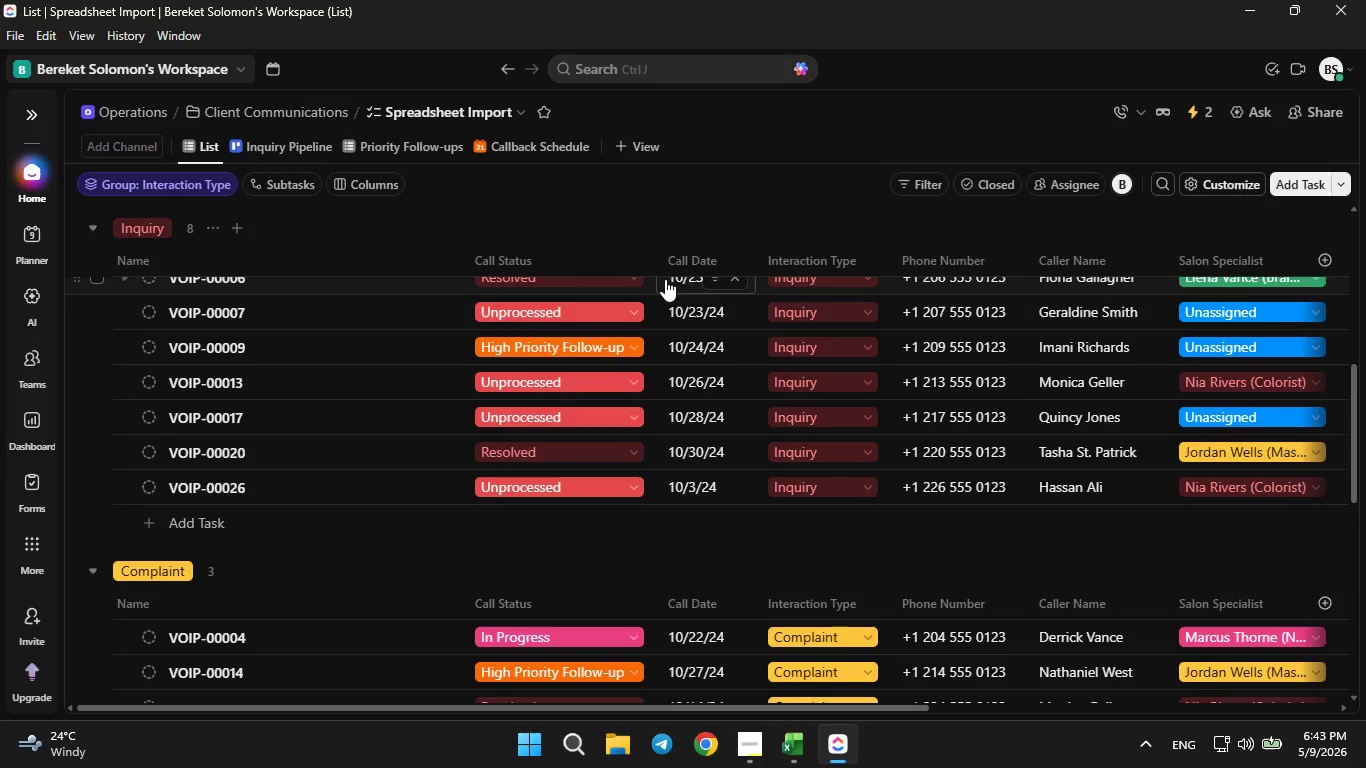 
scroll: coordinate [668, 276], scroll_direction: up, amount: 5.0
 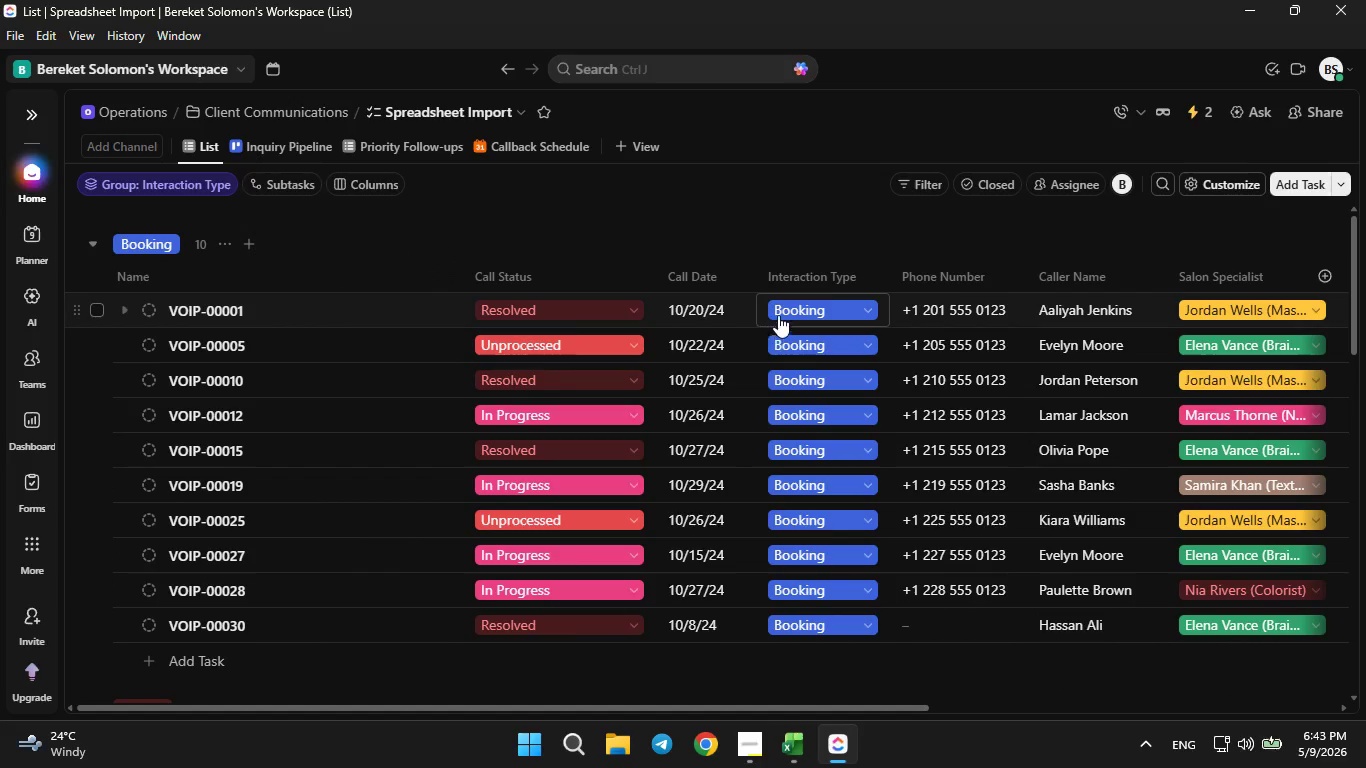 
left_click([786, 307])
 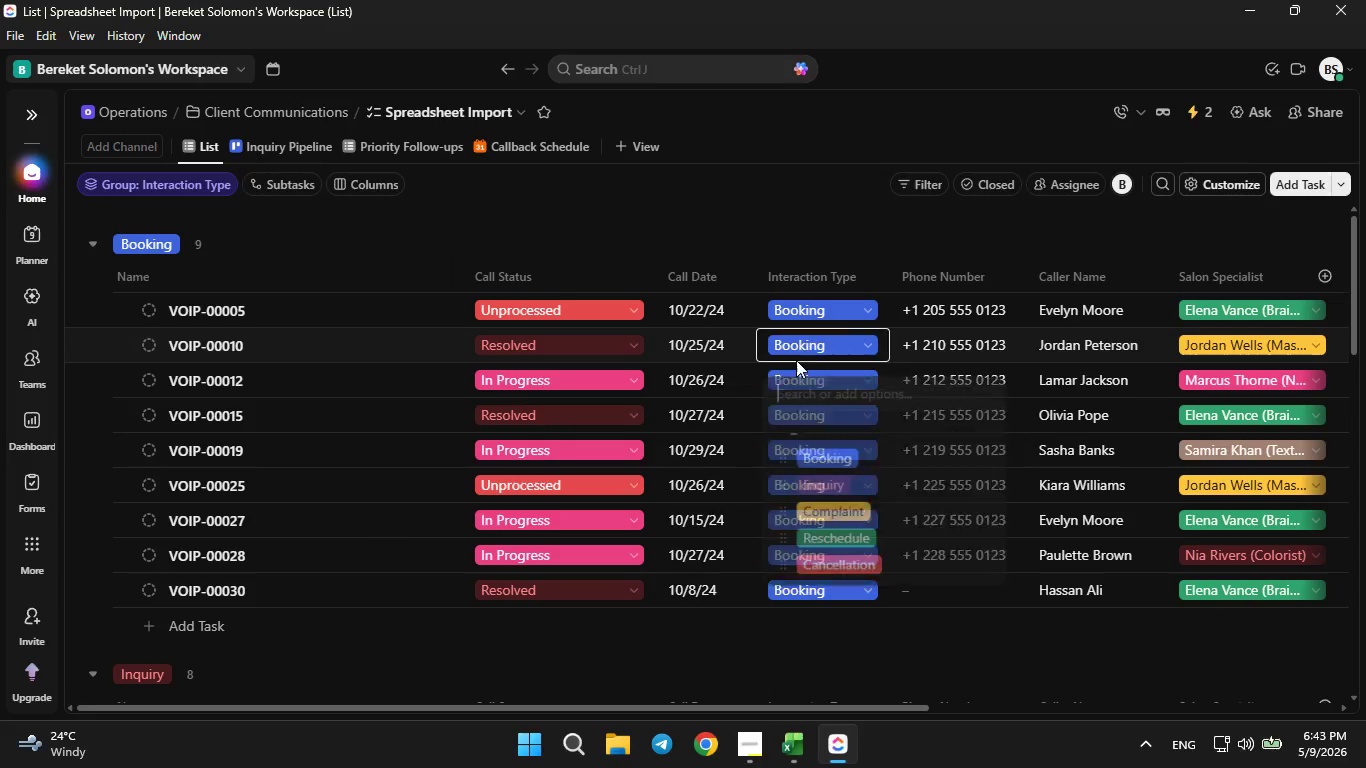 
left_click([803, 565])
 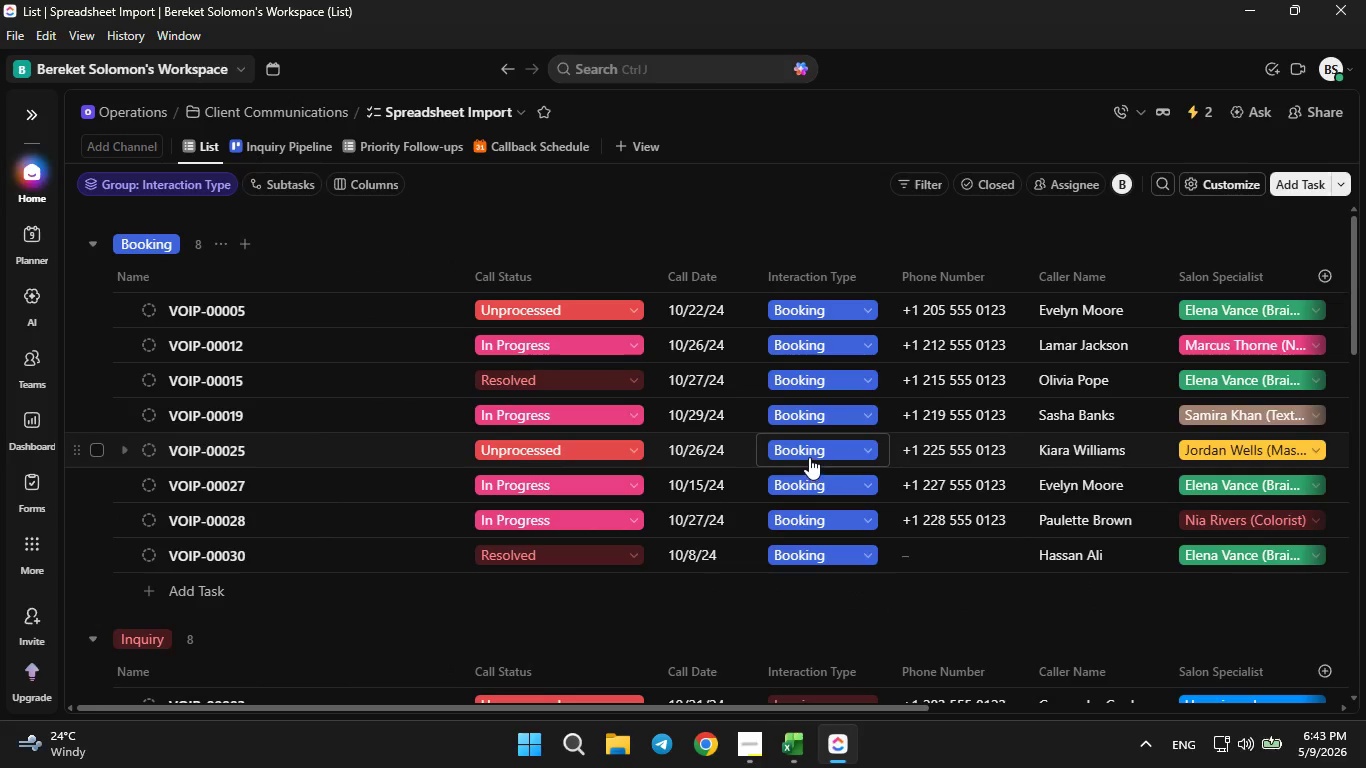 
left_click([809, 454])
 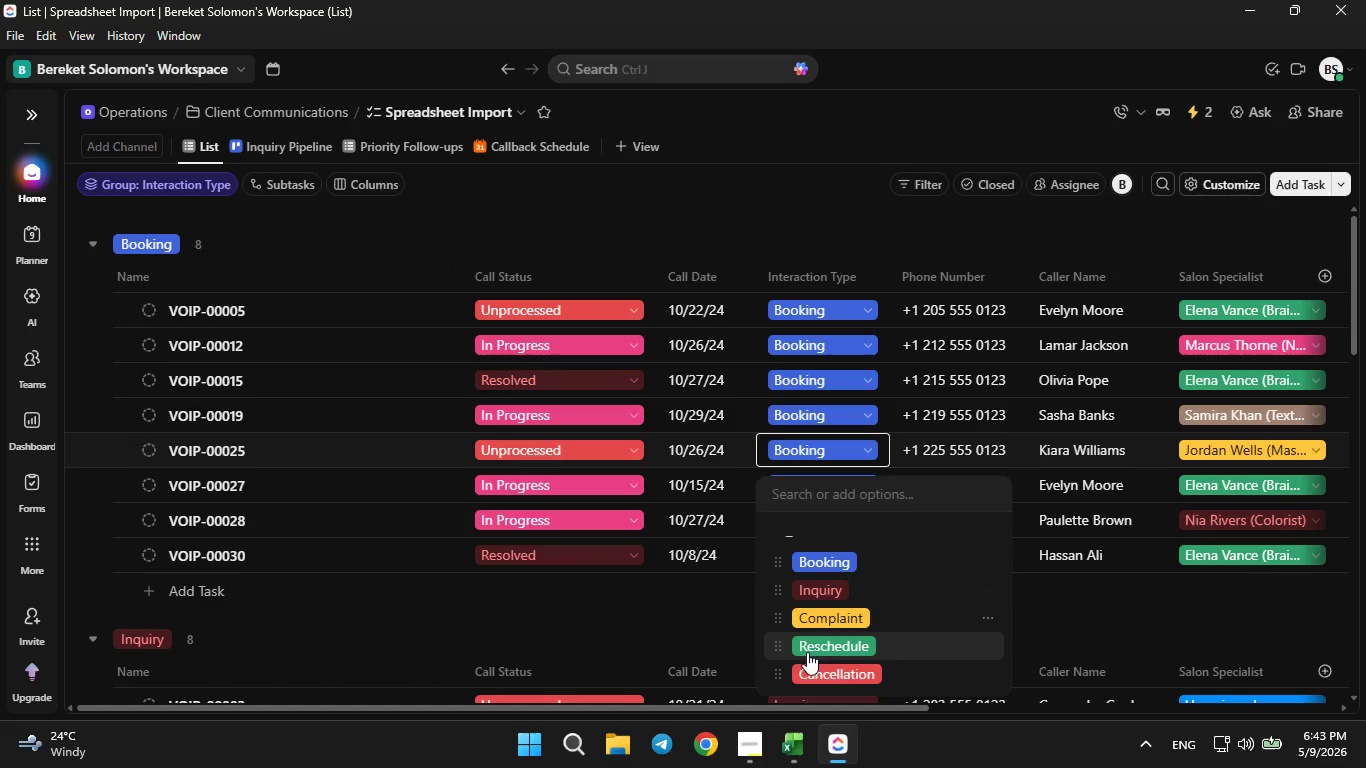 
left_click([809, 672])
 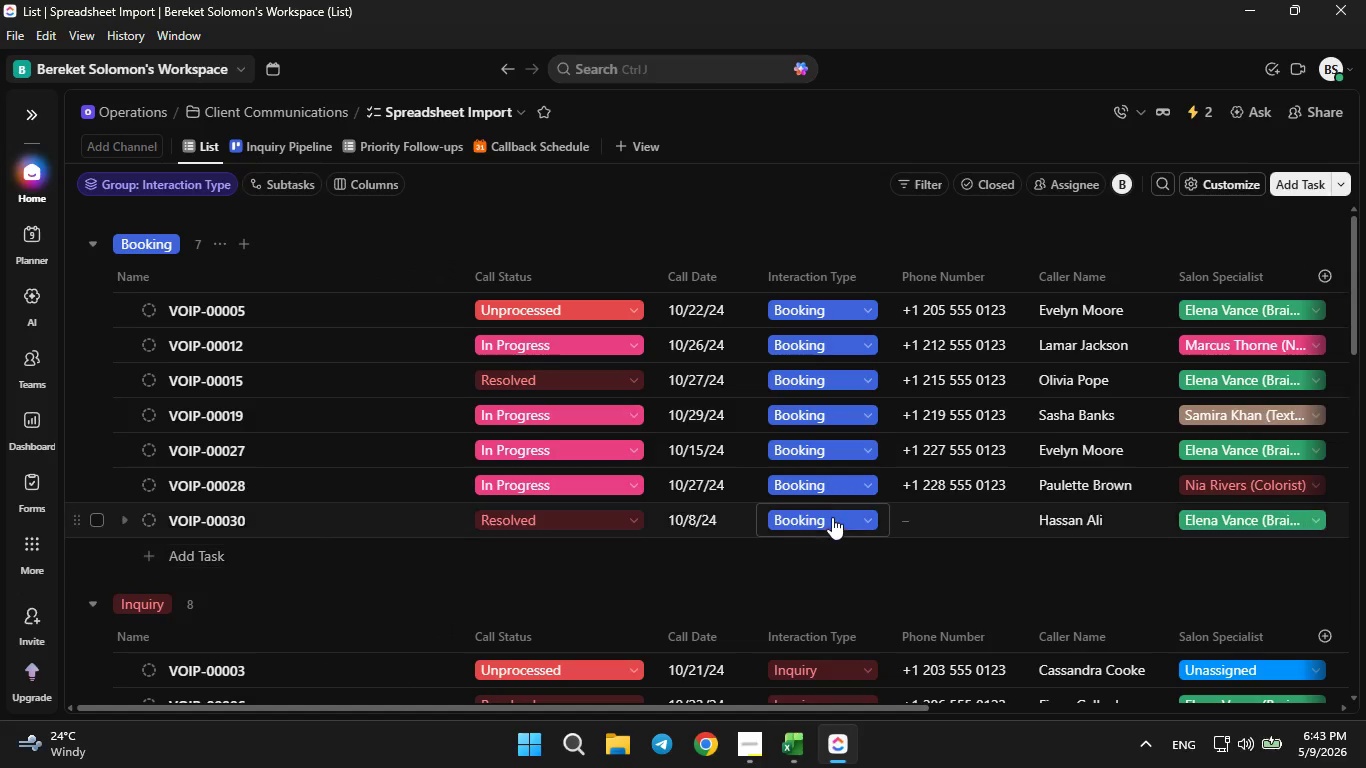 
scroll: coordinate [829, 507], scroll_direction: down, amount: 9.0
 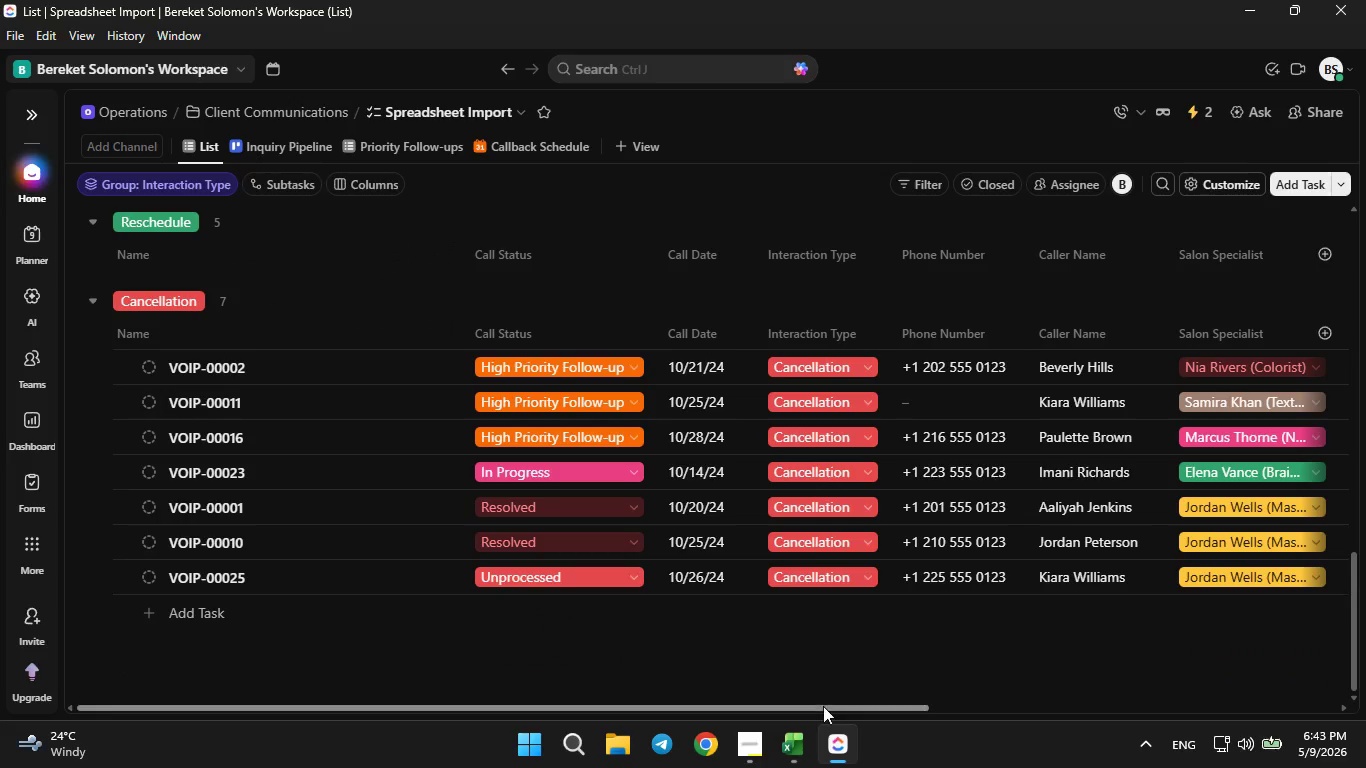 
left_click_drag(start_coordinate=[823, 706], to_coordinate=[1327, 688])
 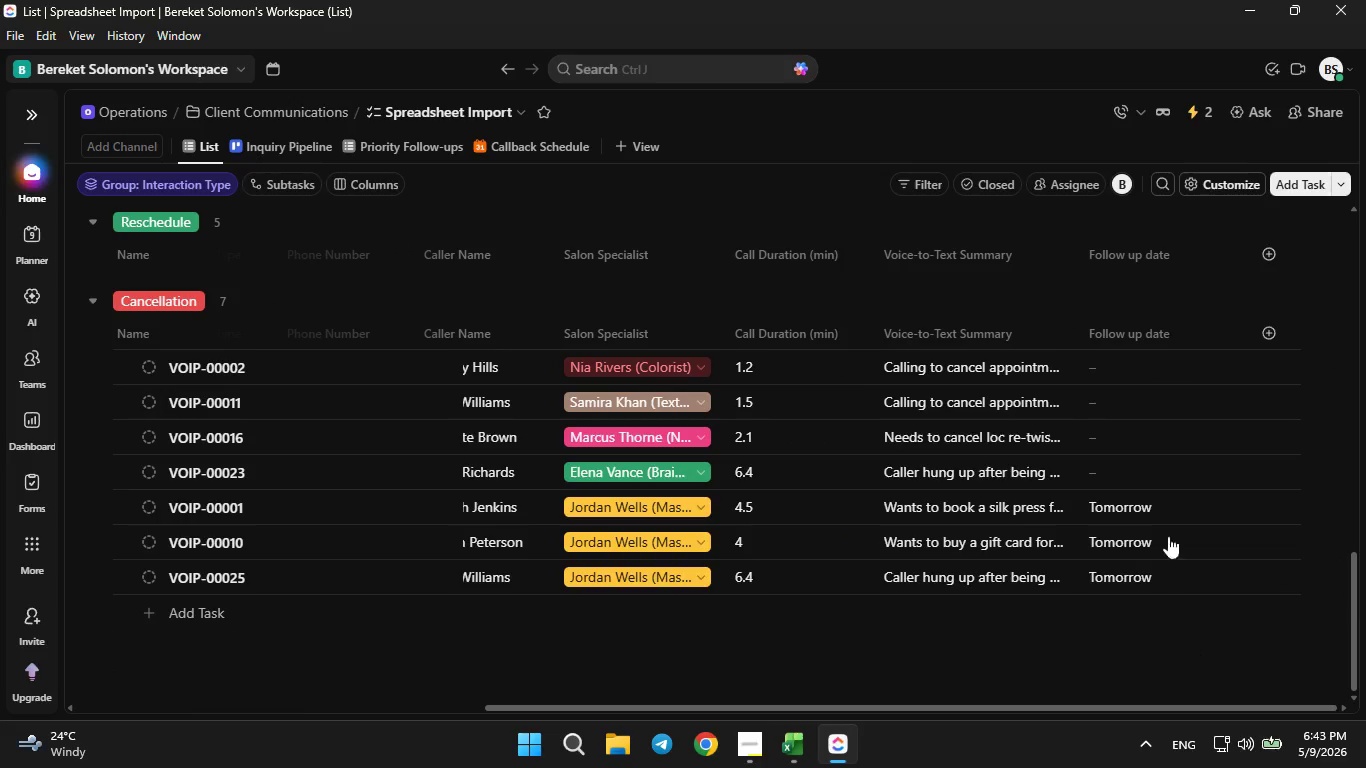 
left_click([1327, 688])
 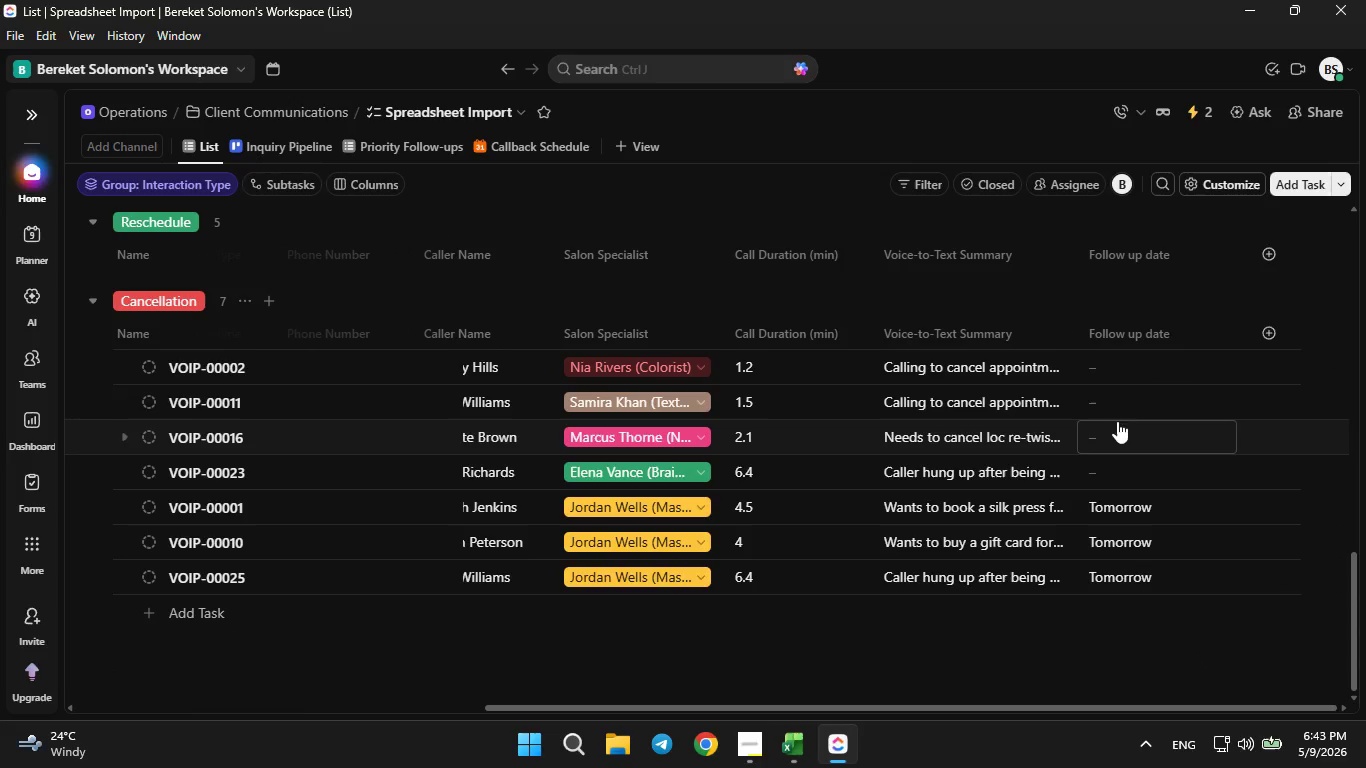 
mouse_move([1040, 585])
 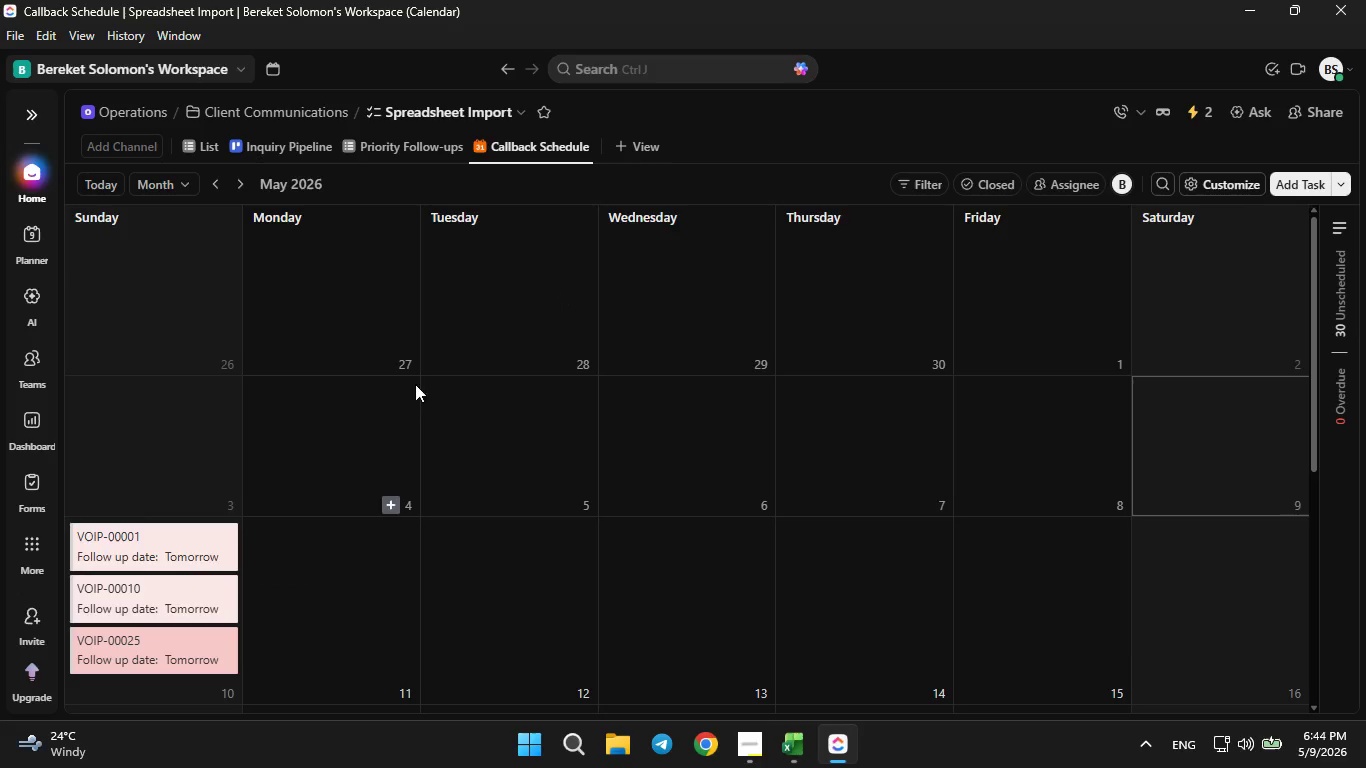 
wait(5.15)
 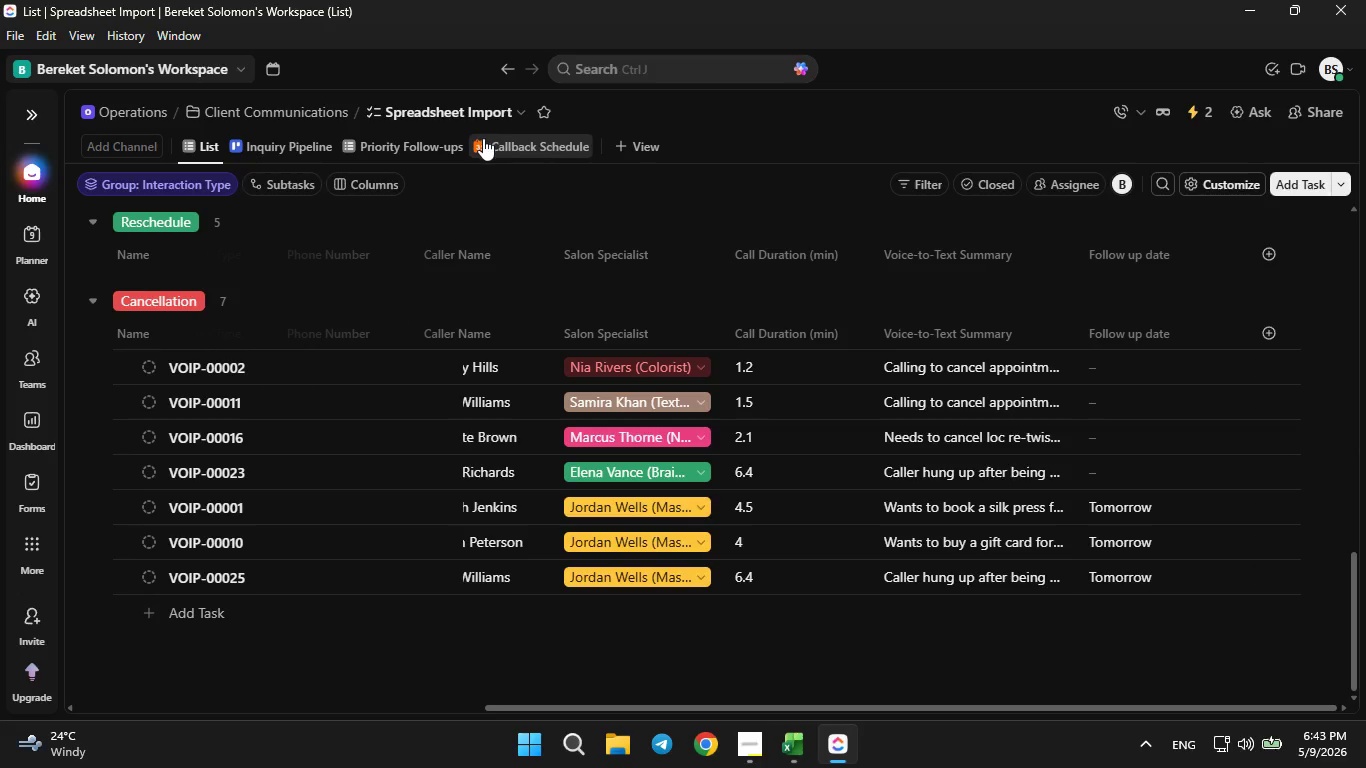 
scroll: coordinate [275, 404], scroll_direction: down, amount: 2.0
 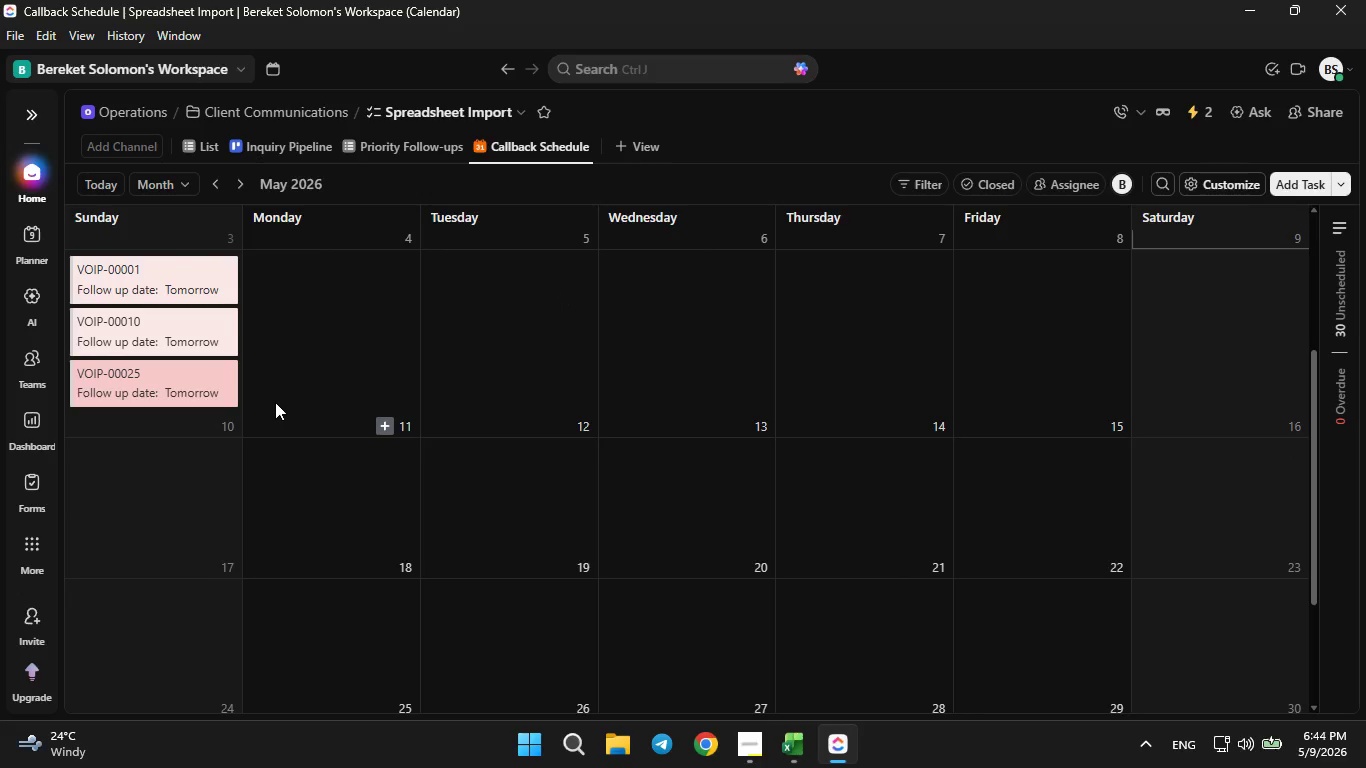 
scroll: coordinate [275, 402], scroll_direction: up, amount: 3.0
 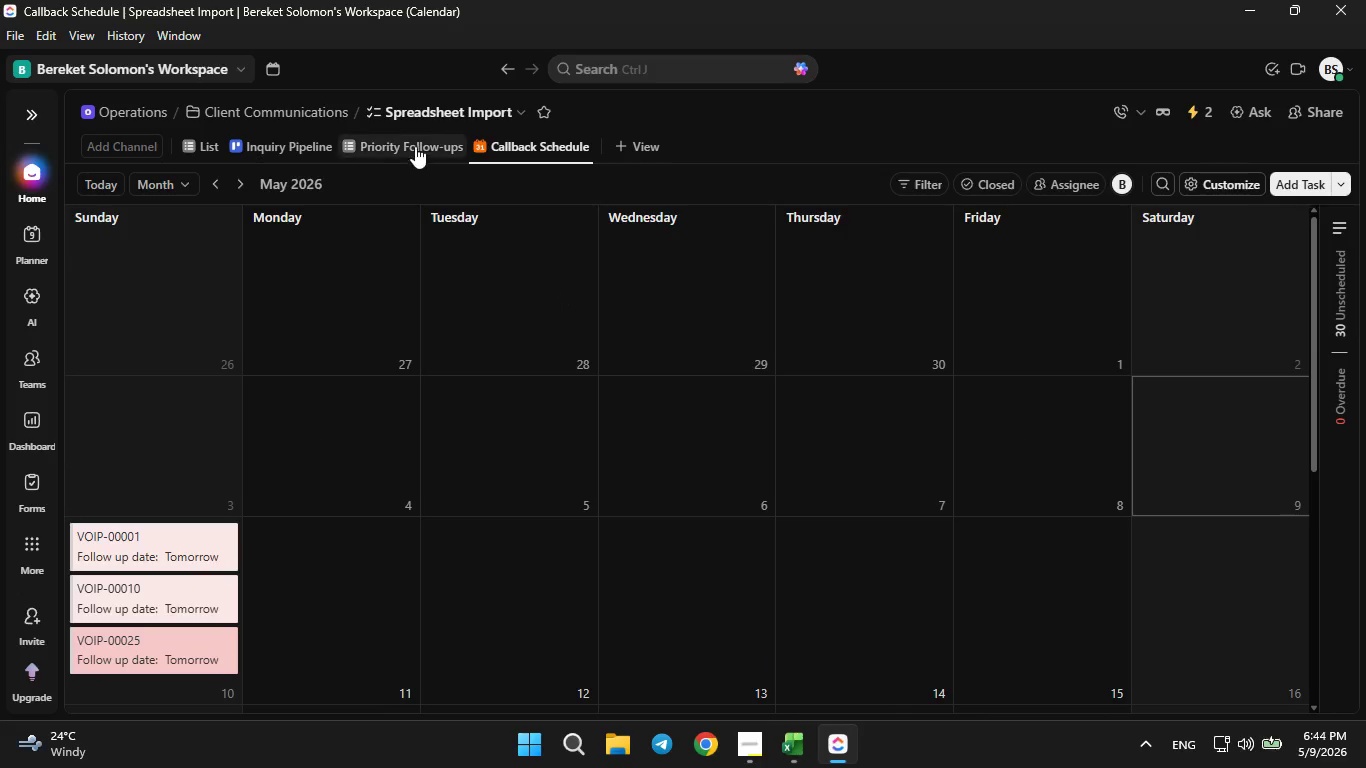 
mouse_move([411, 163])
 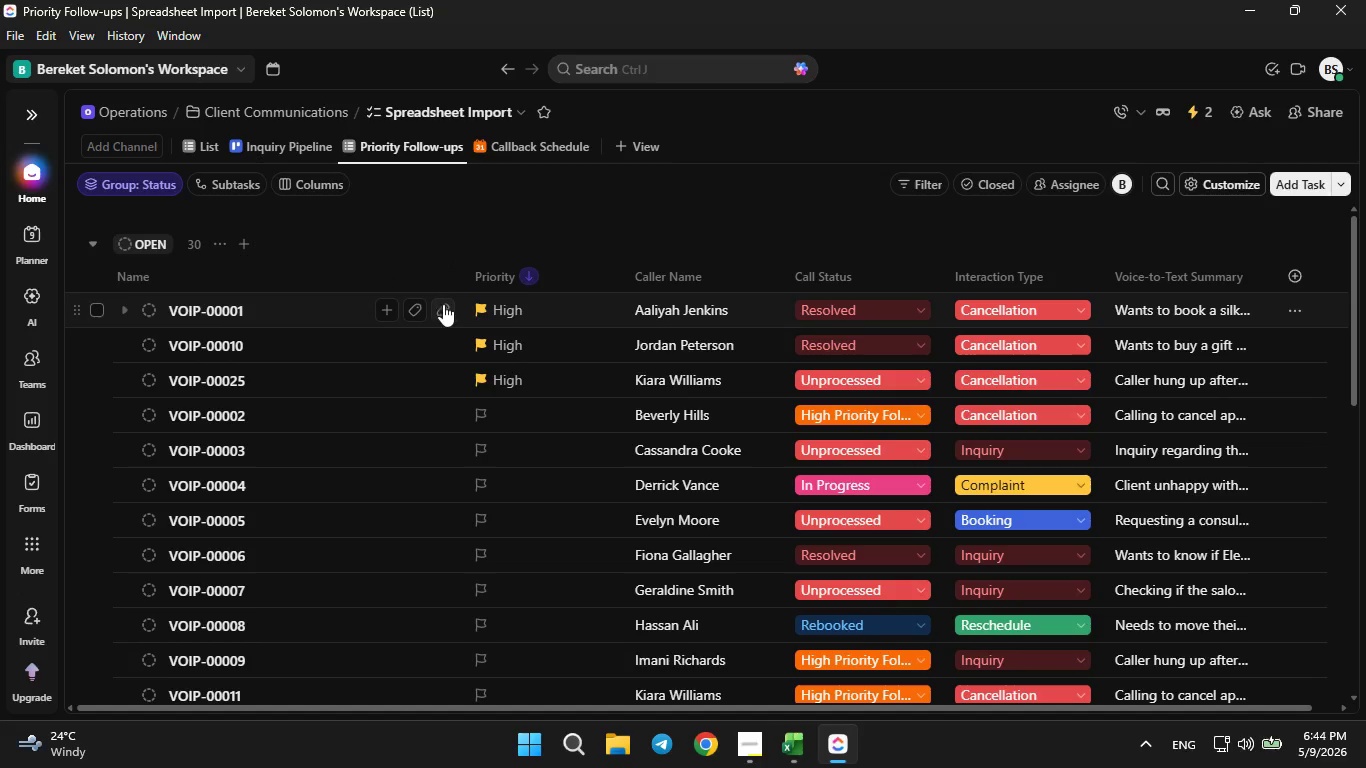 
scroll: coordinate [522, 356], scroll_direction: up, amount: 6.0
 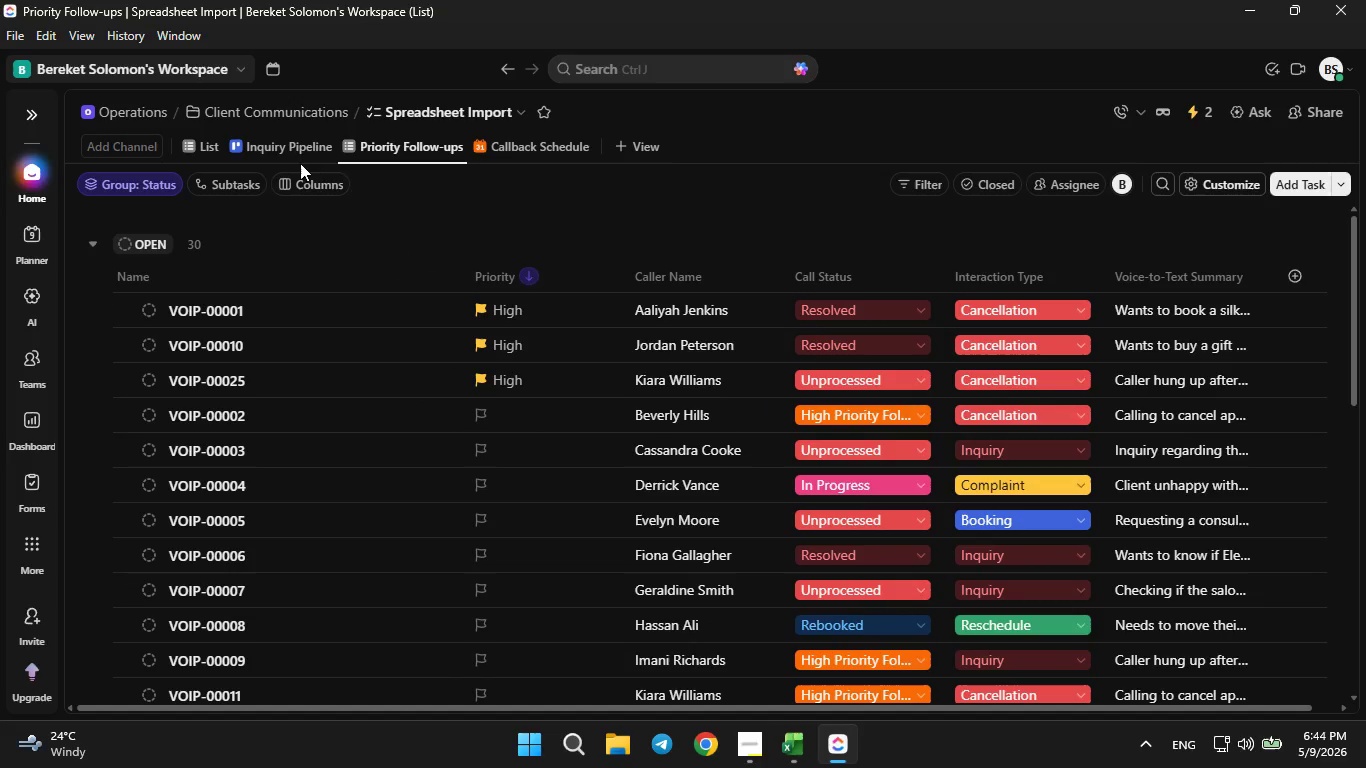 
left_click([293, 140])
 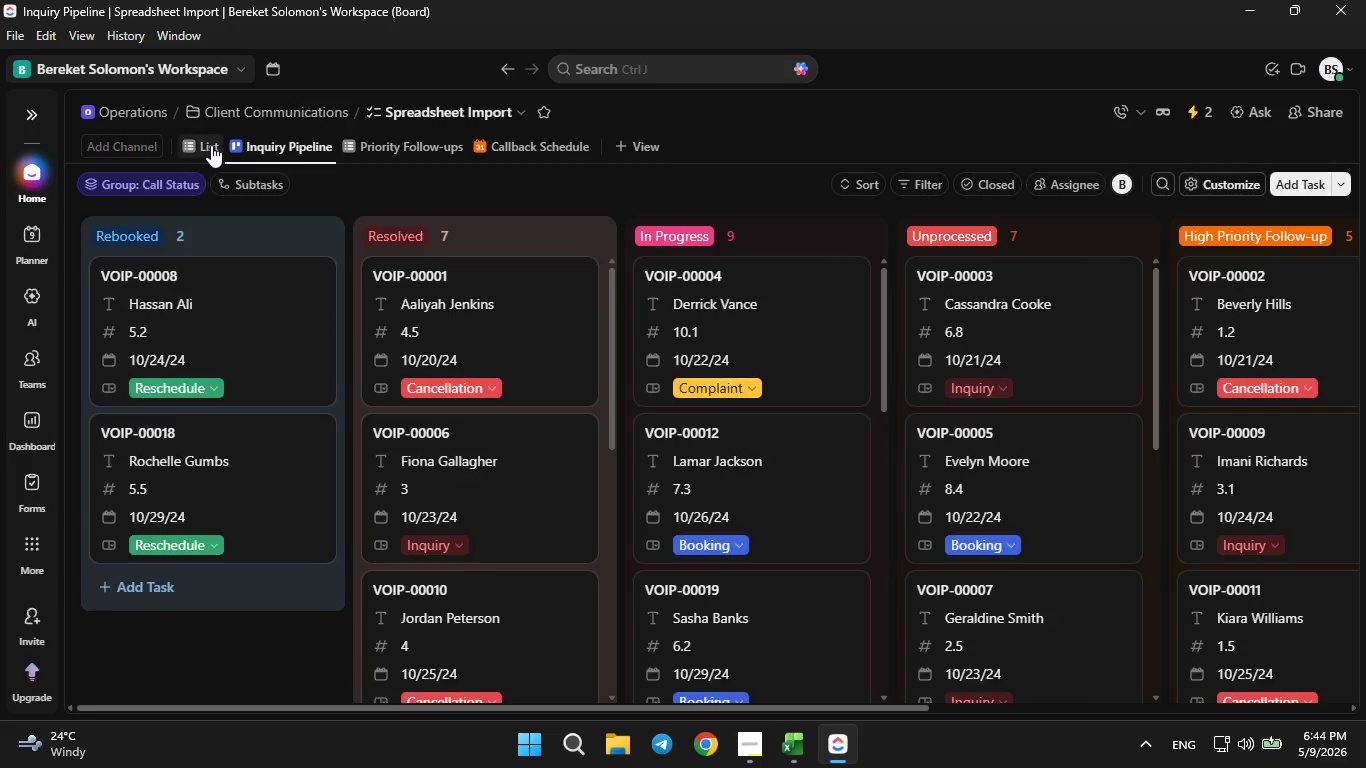 
left_click([208, 140])
 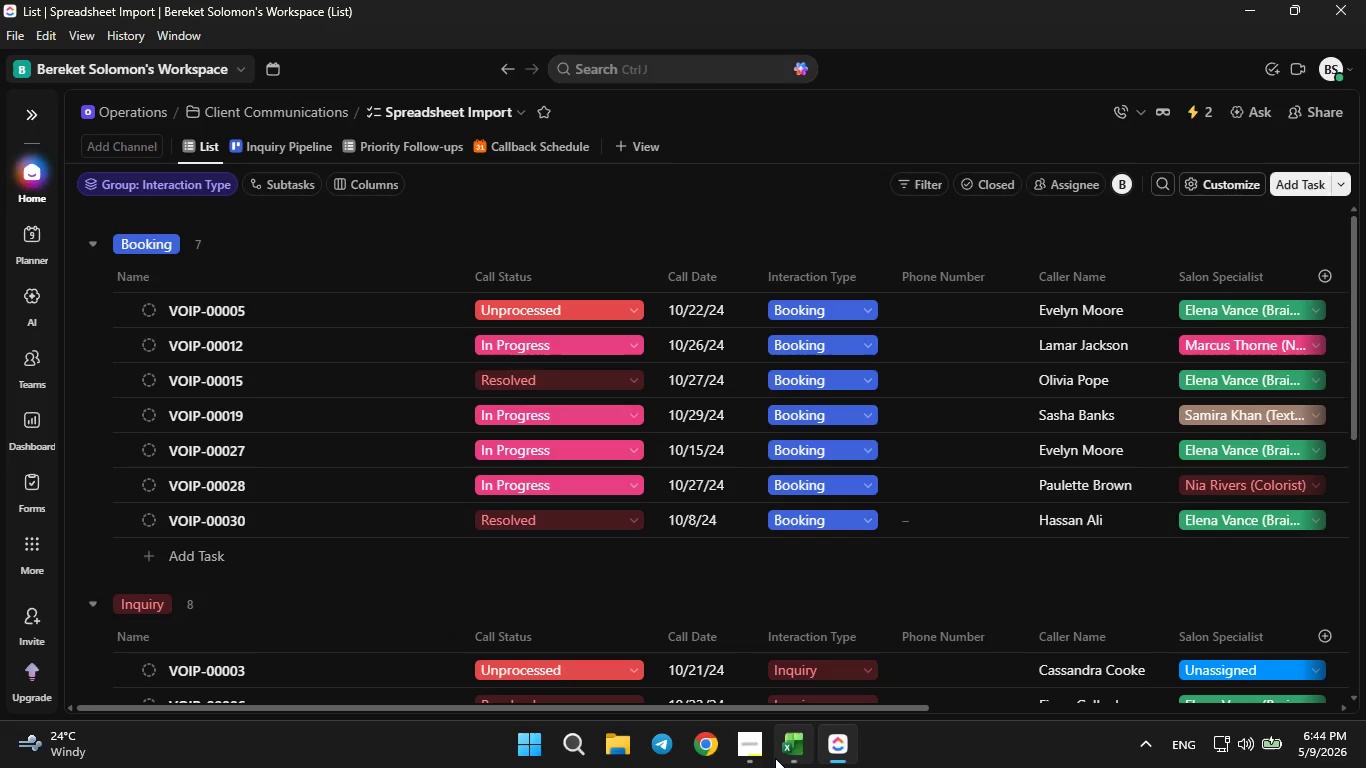 
left_click([755, 758])